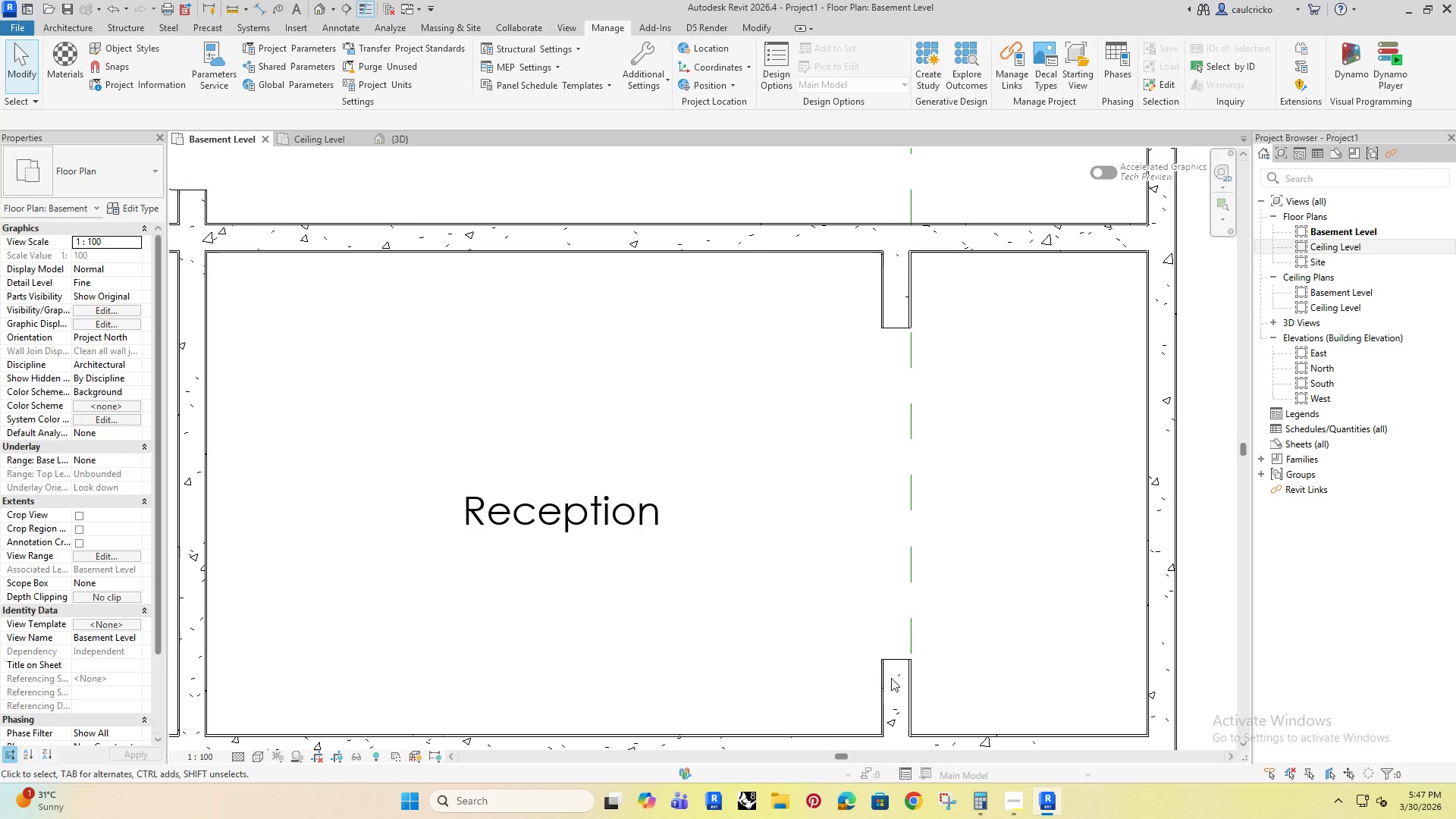 
triple_click([882, 686])
 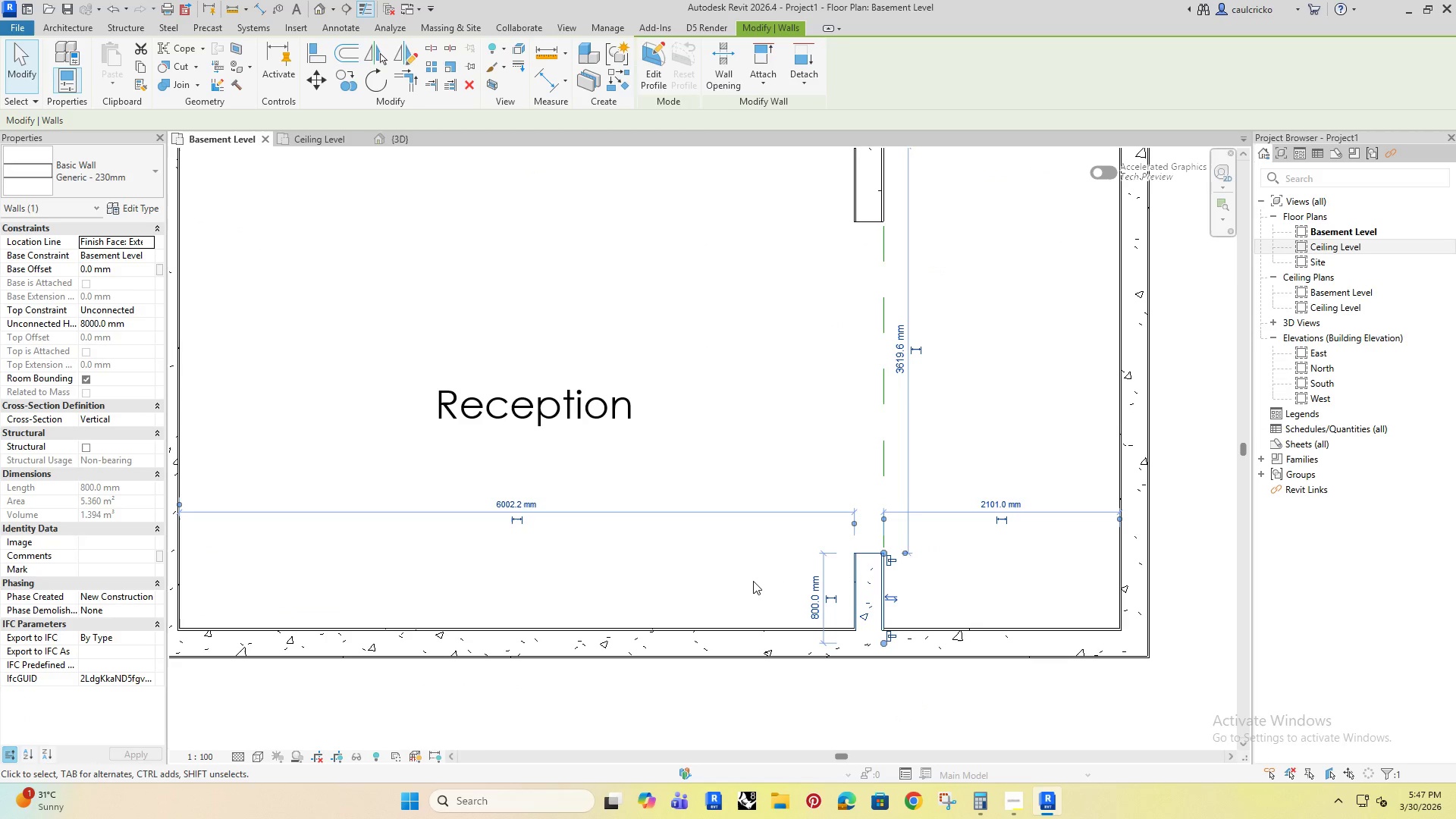 
left_click([752, 581])
 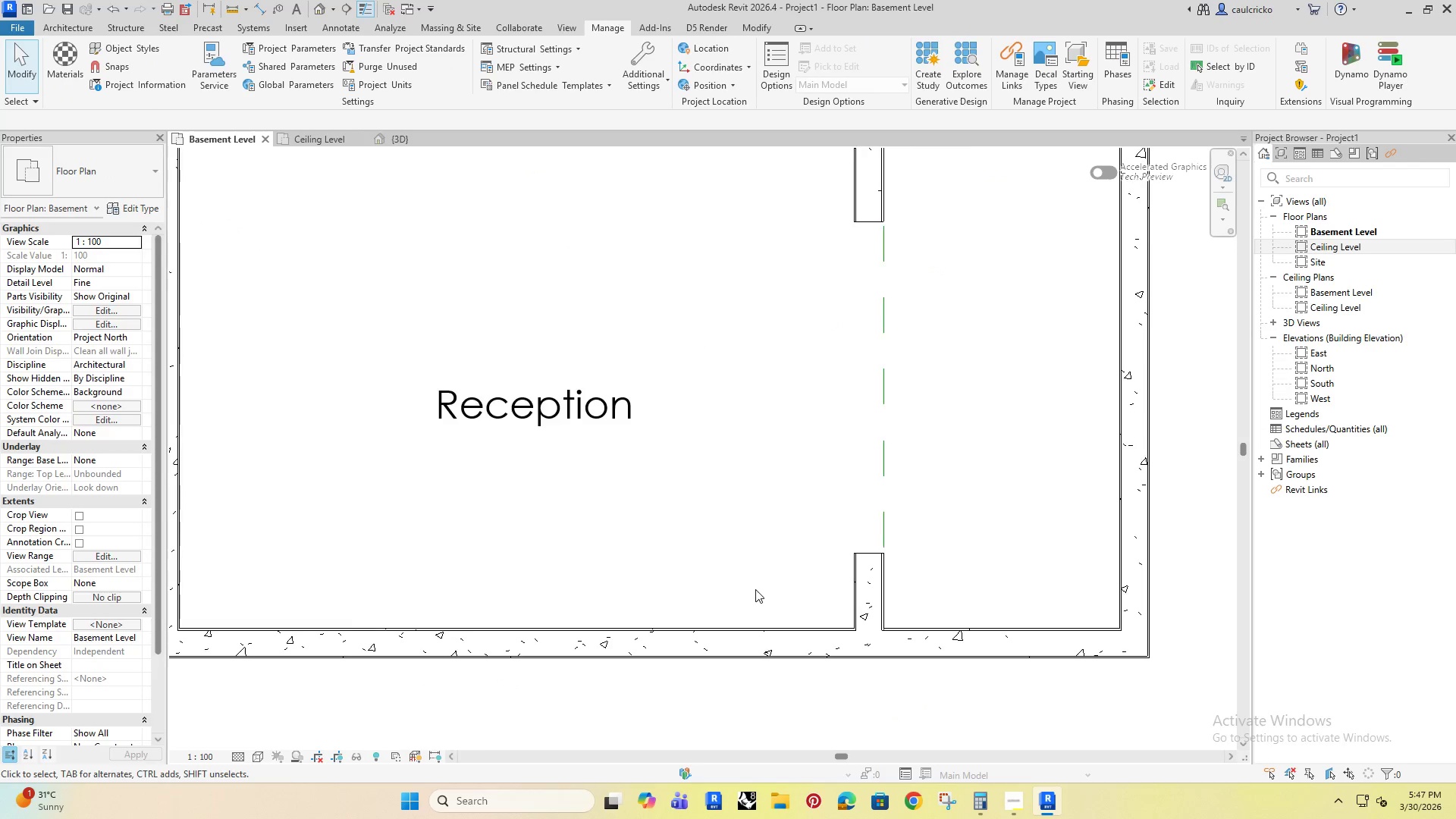 
scroll: coordinate [931, 548], scroll_direction: down, amount: 13.0
 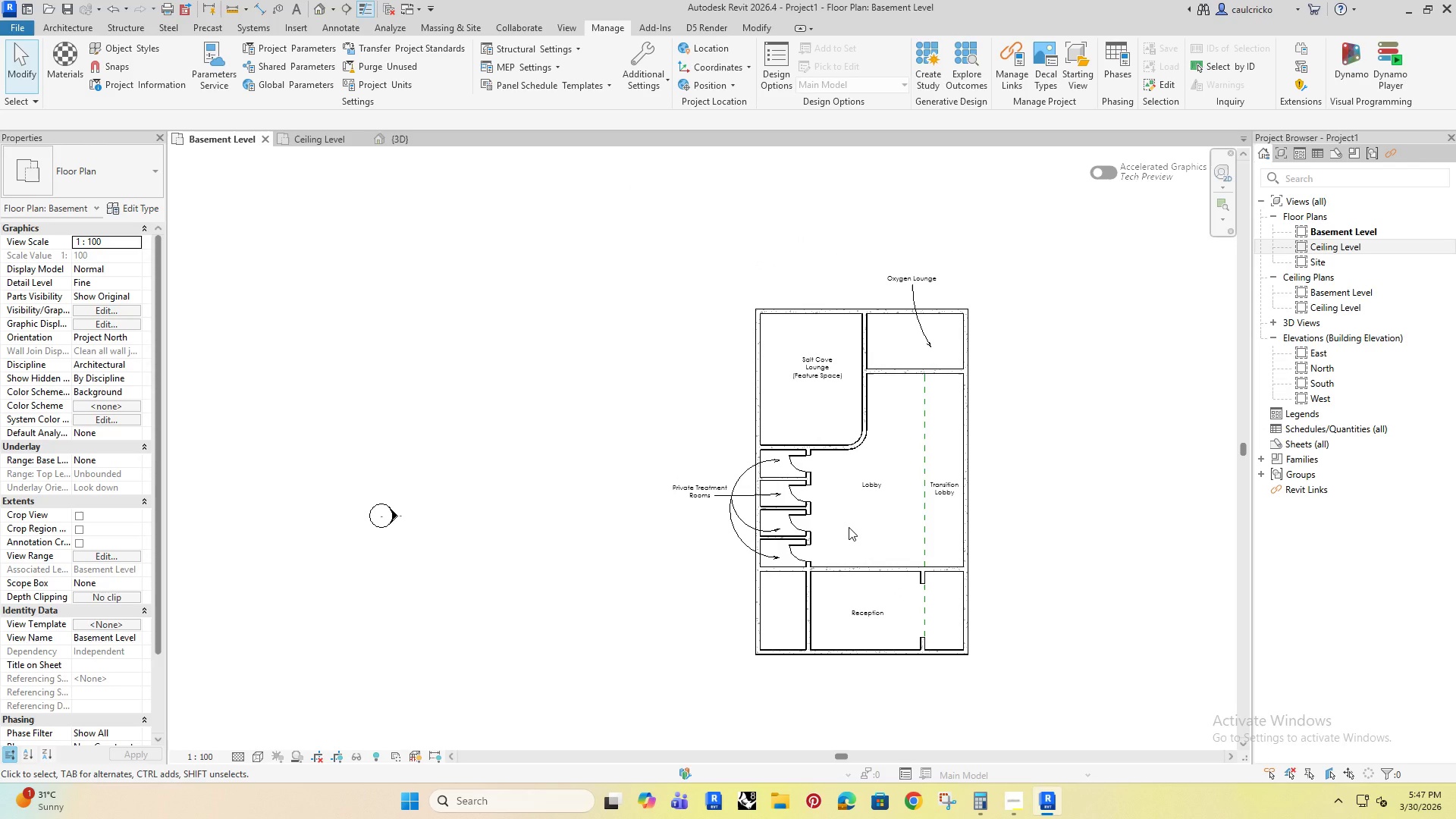 
wait(18.33)
 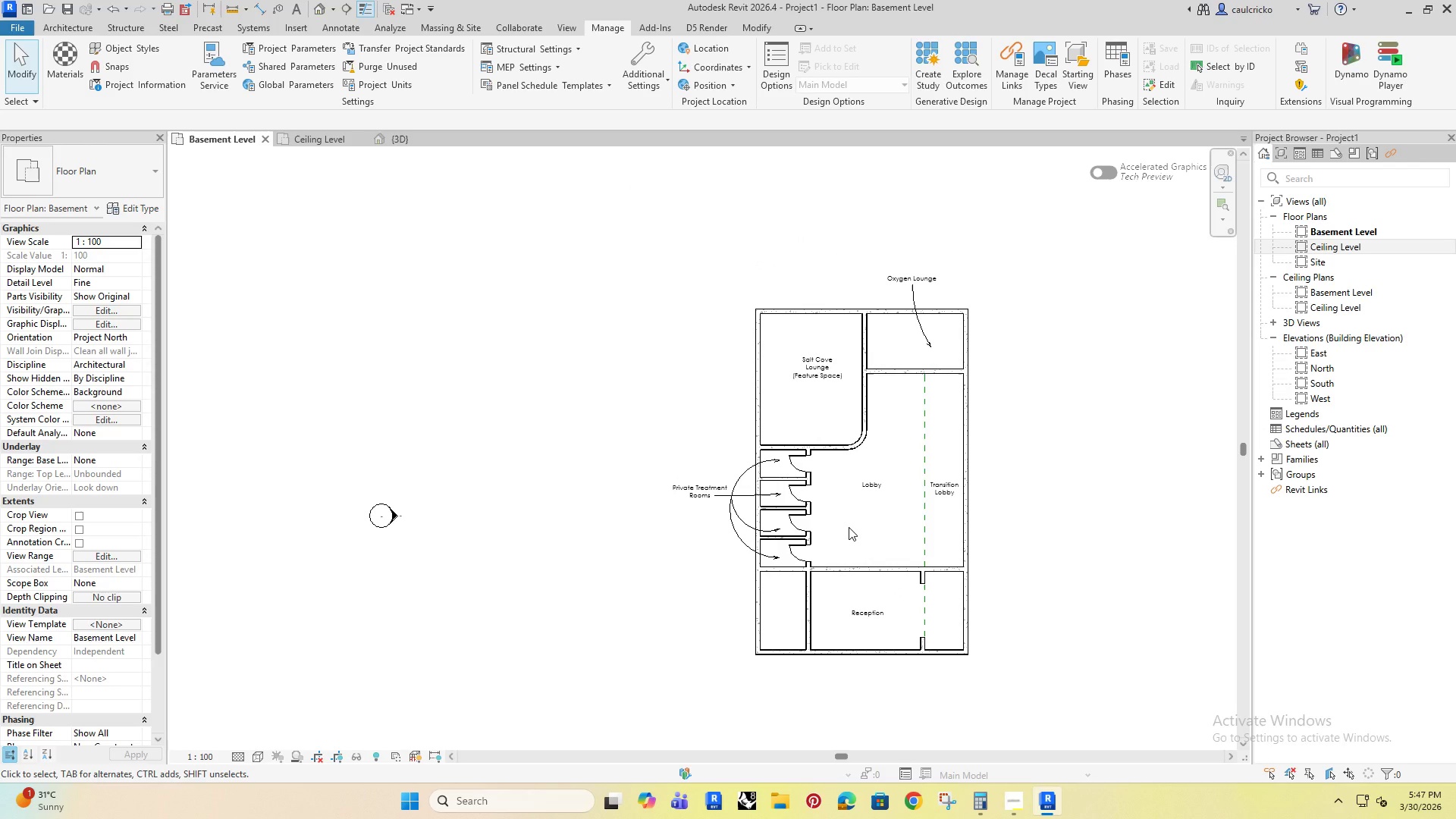 
scroll: coordinate [908, 474], scroll_direction: up, amount: 4.0
 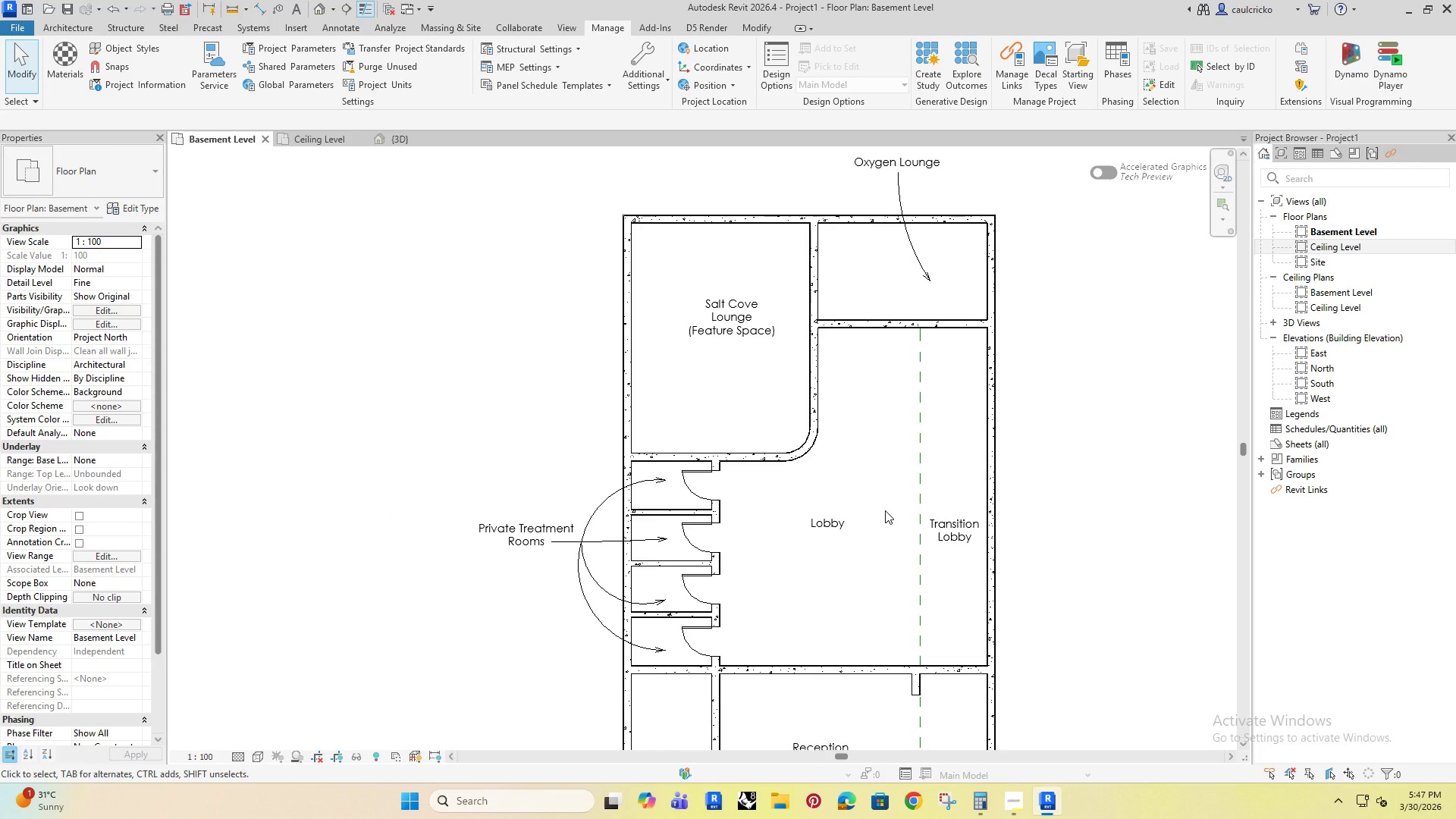 
type(wa)
 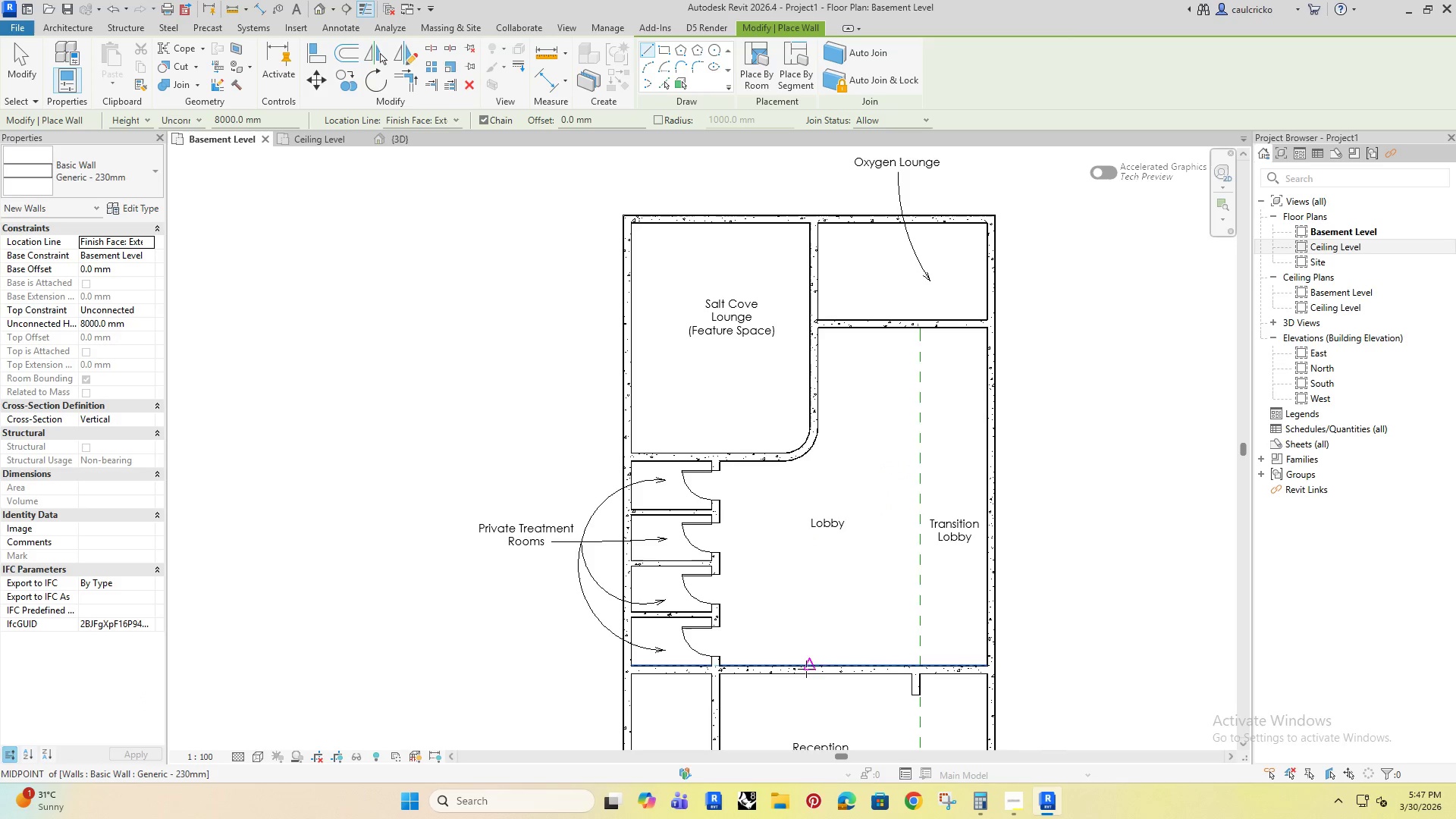 
scroll: coordinate [792, 664], scroll_direction: up, amount: 3.0
 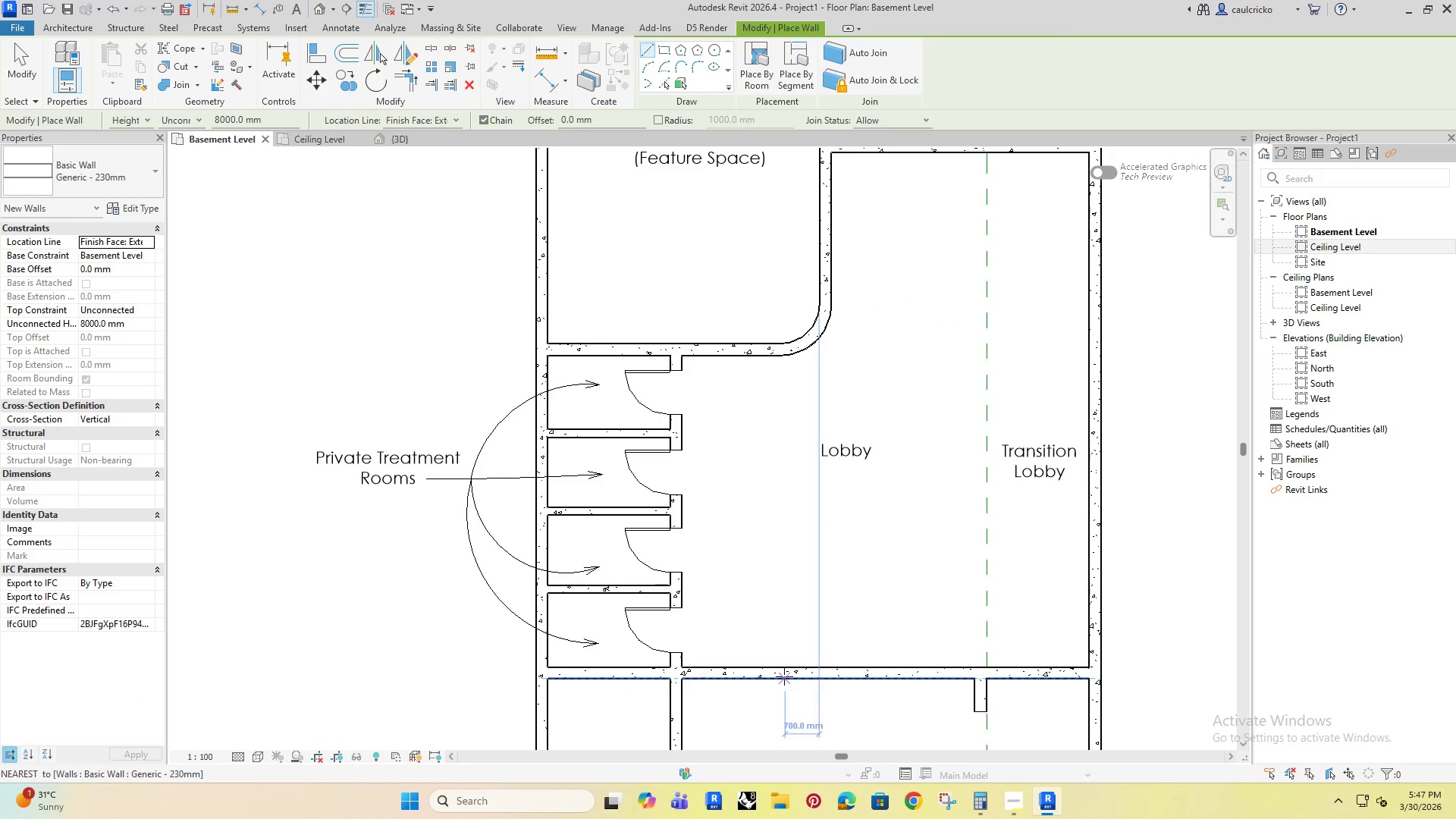 
left_click([783, 673])
 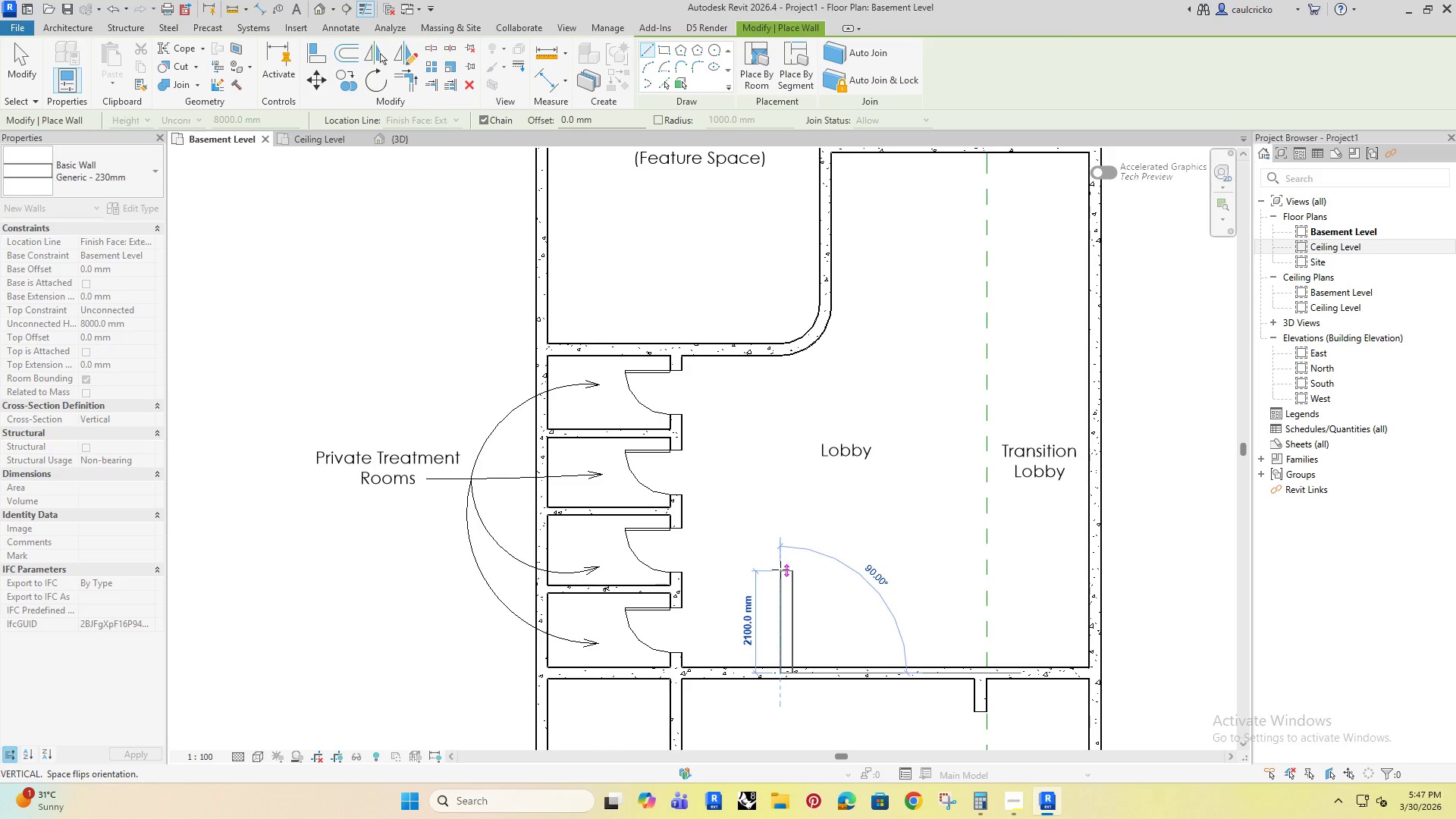 
left_click([780, 563])
 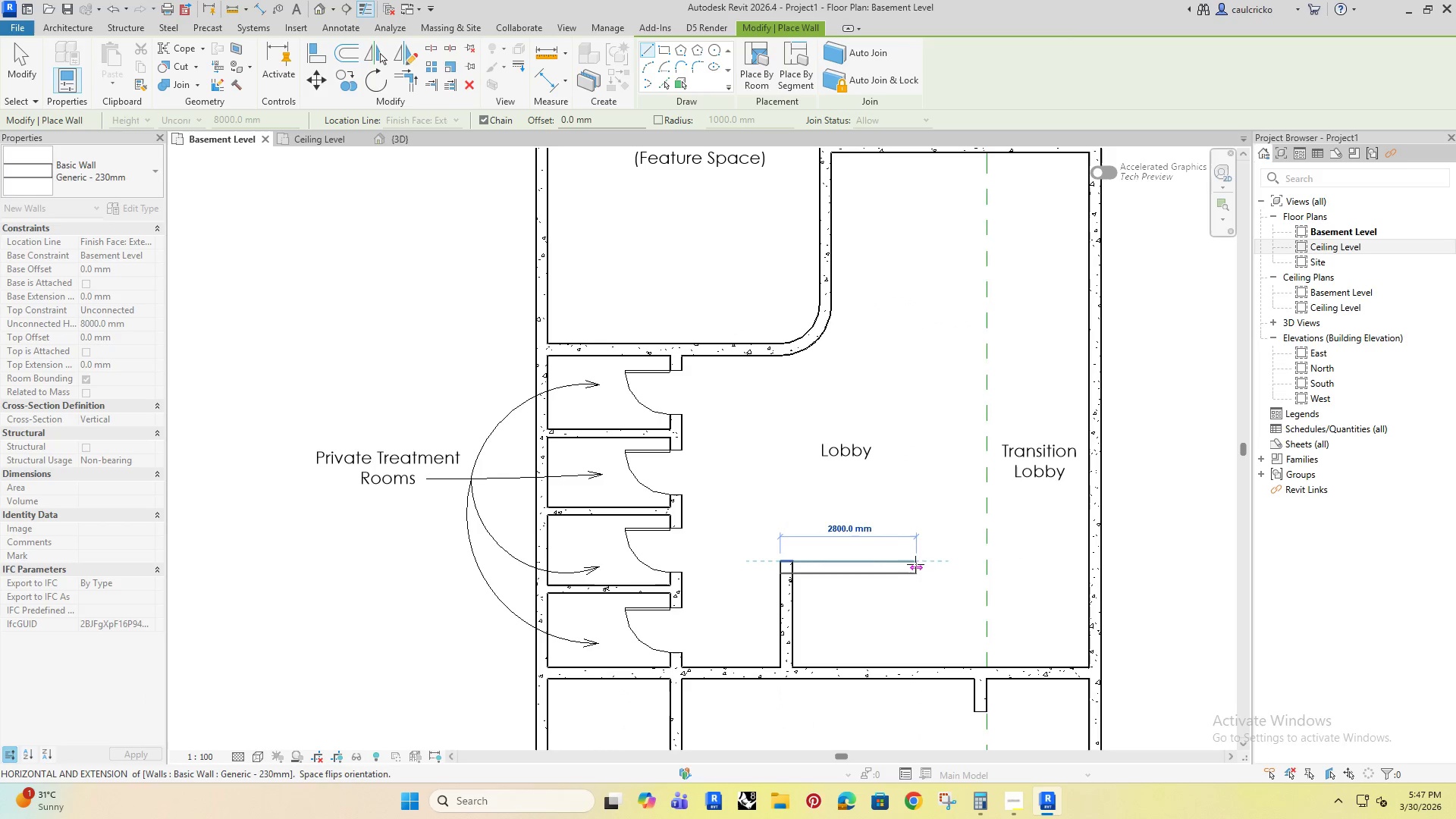 
left_click([921, 561])
 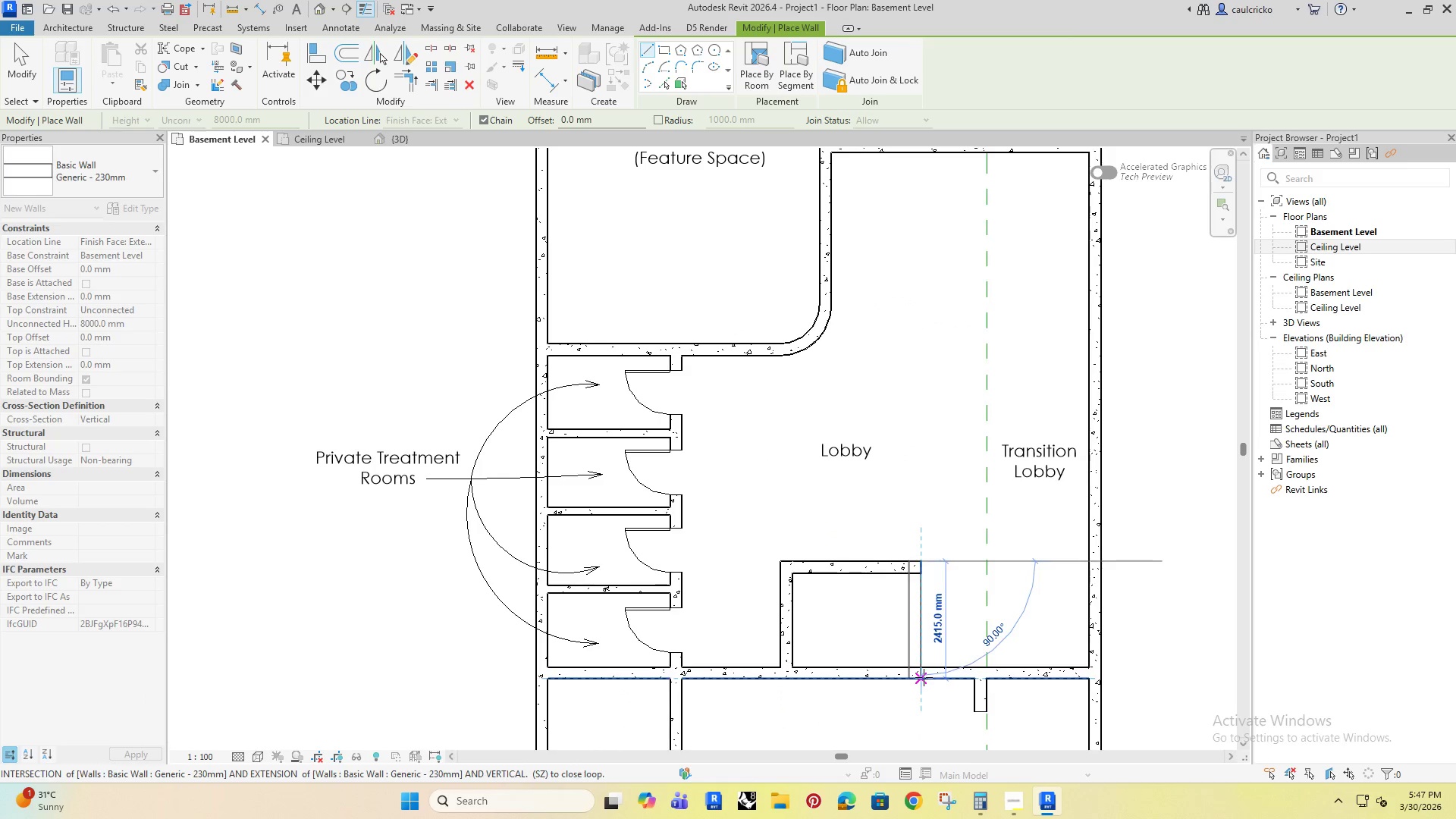 
left_click([924, 673])
 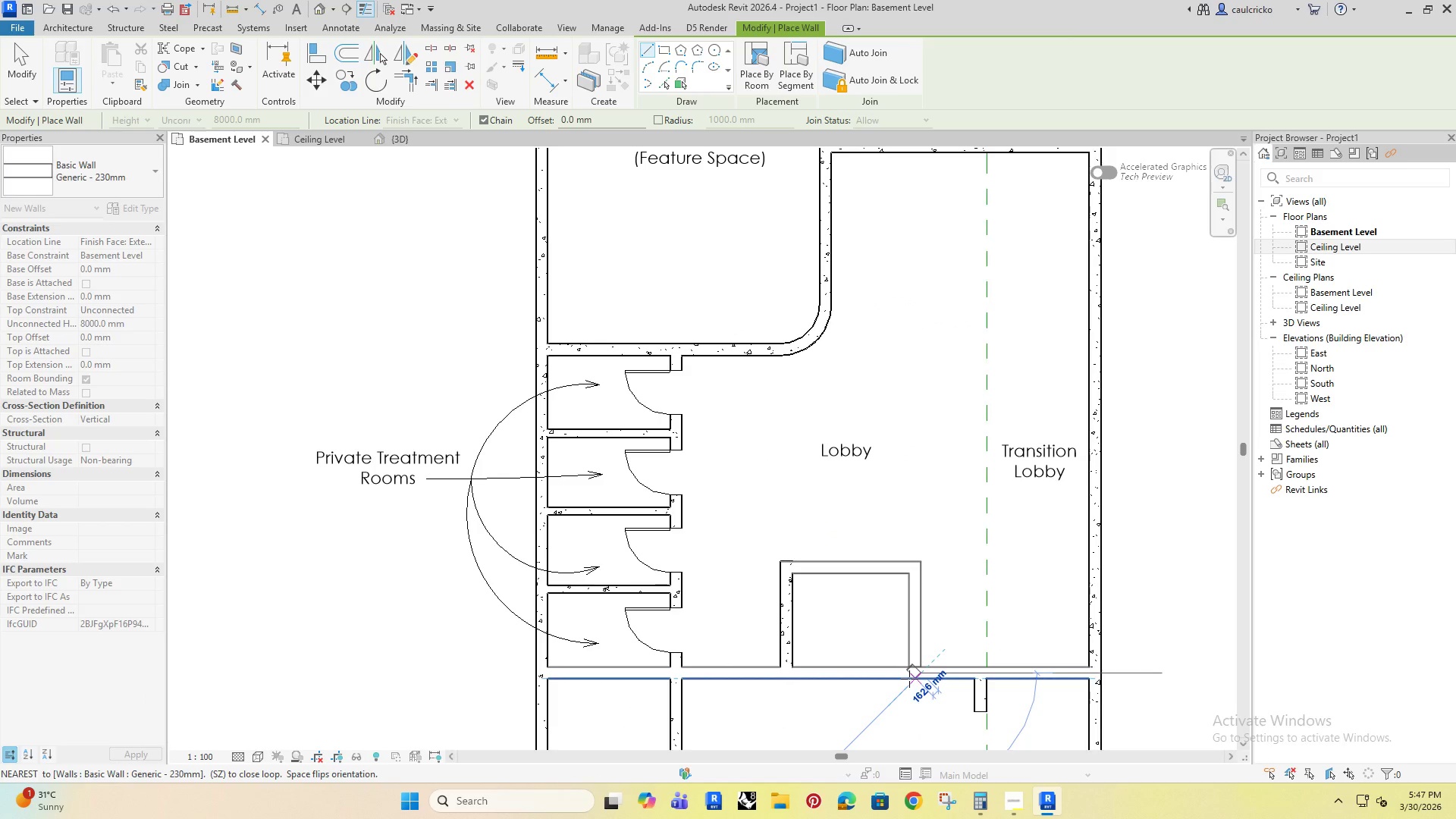 
key(Escape)
 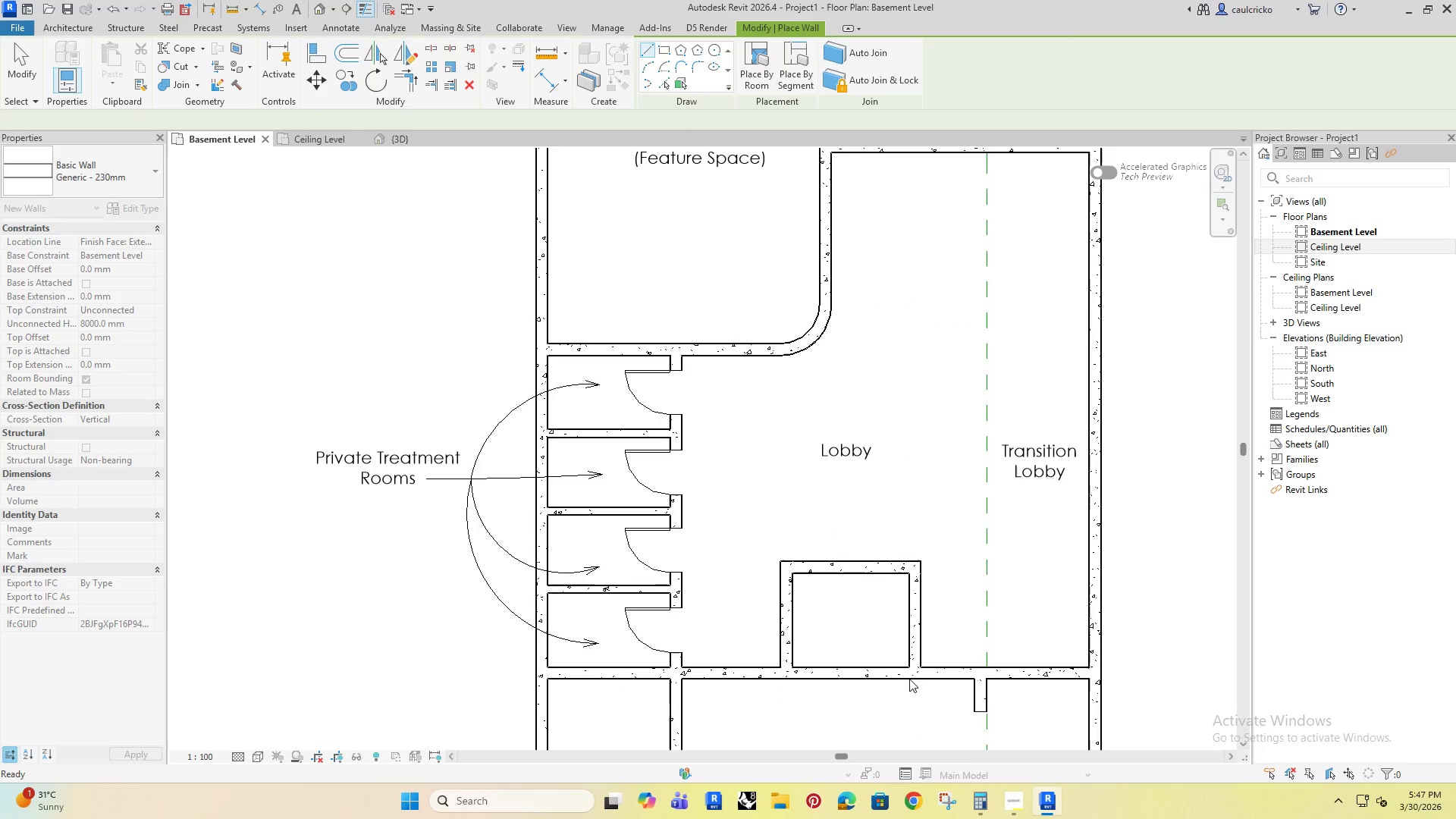 
key(Escape)
 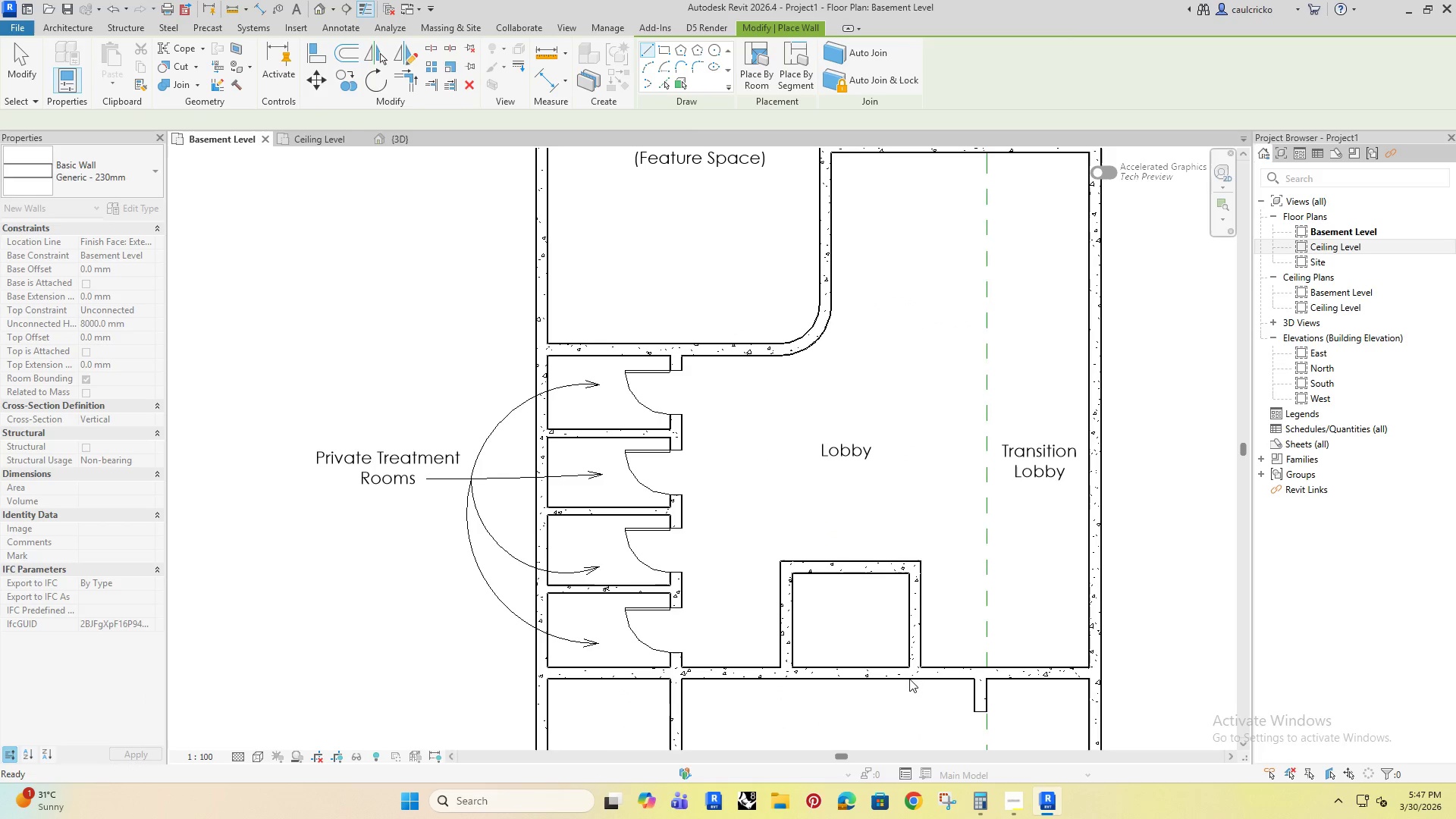 
key(Escape)
 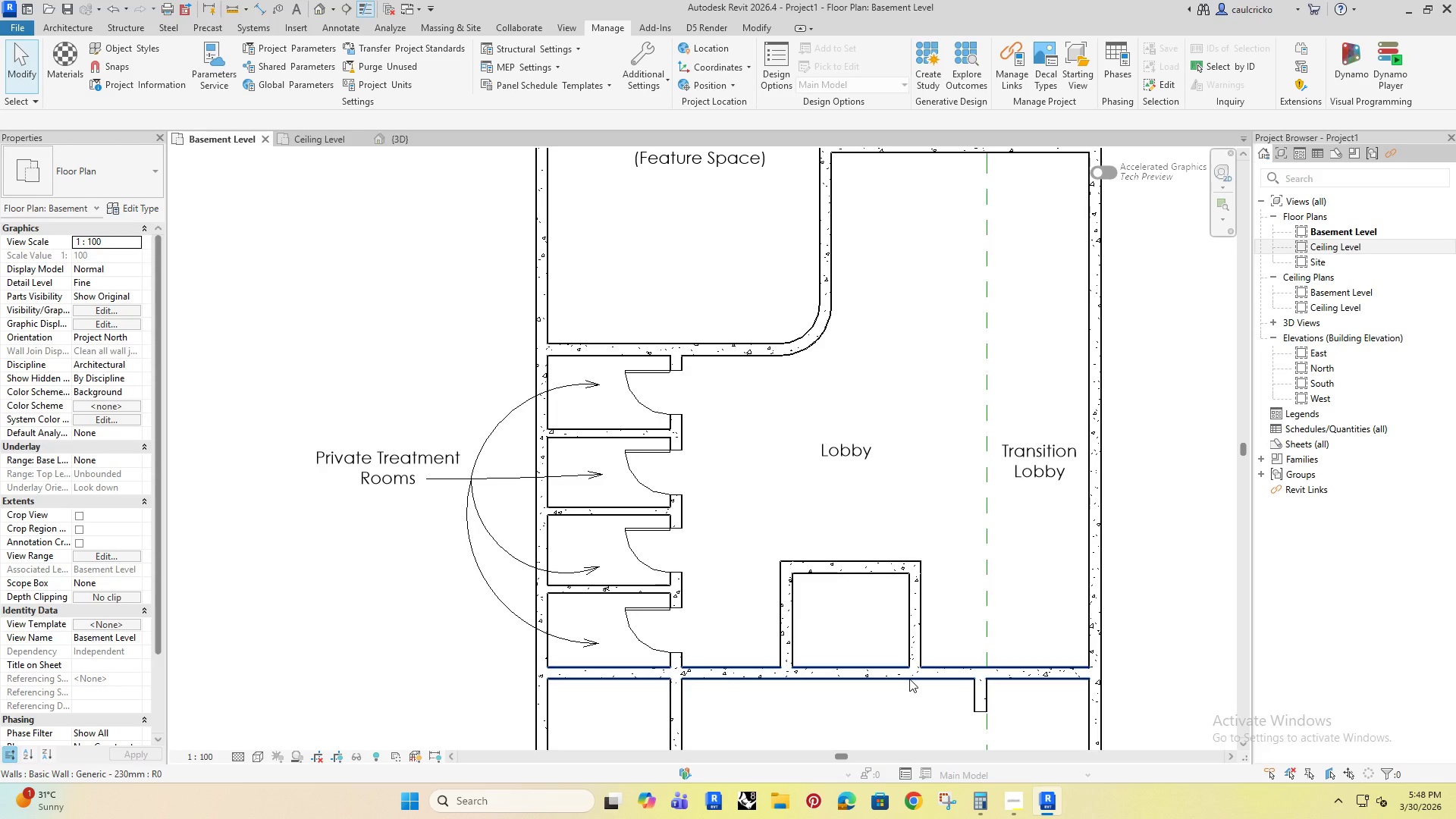 
wait(29.91)
 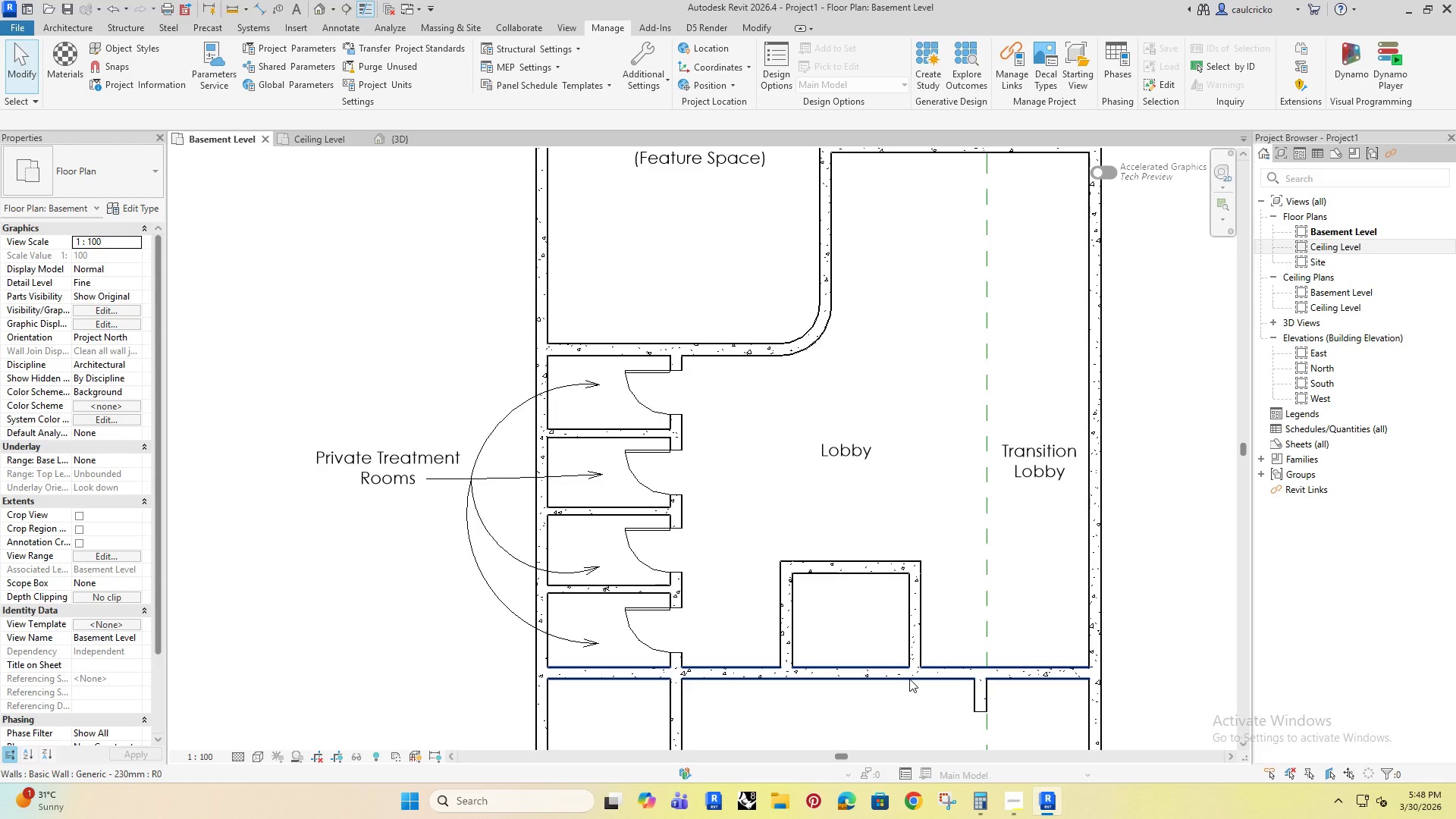 
scroll: coordinate [726, 551], scroll_direction: down, amount: 6.0
 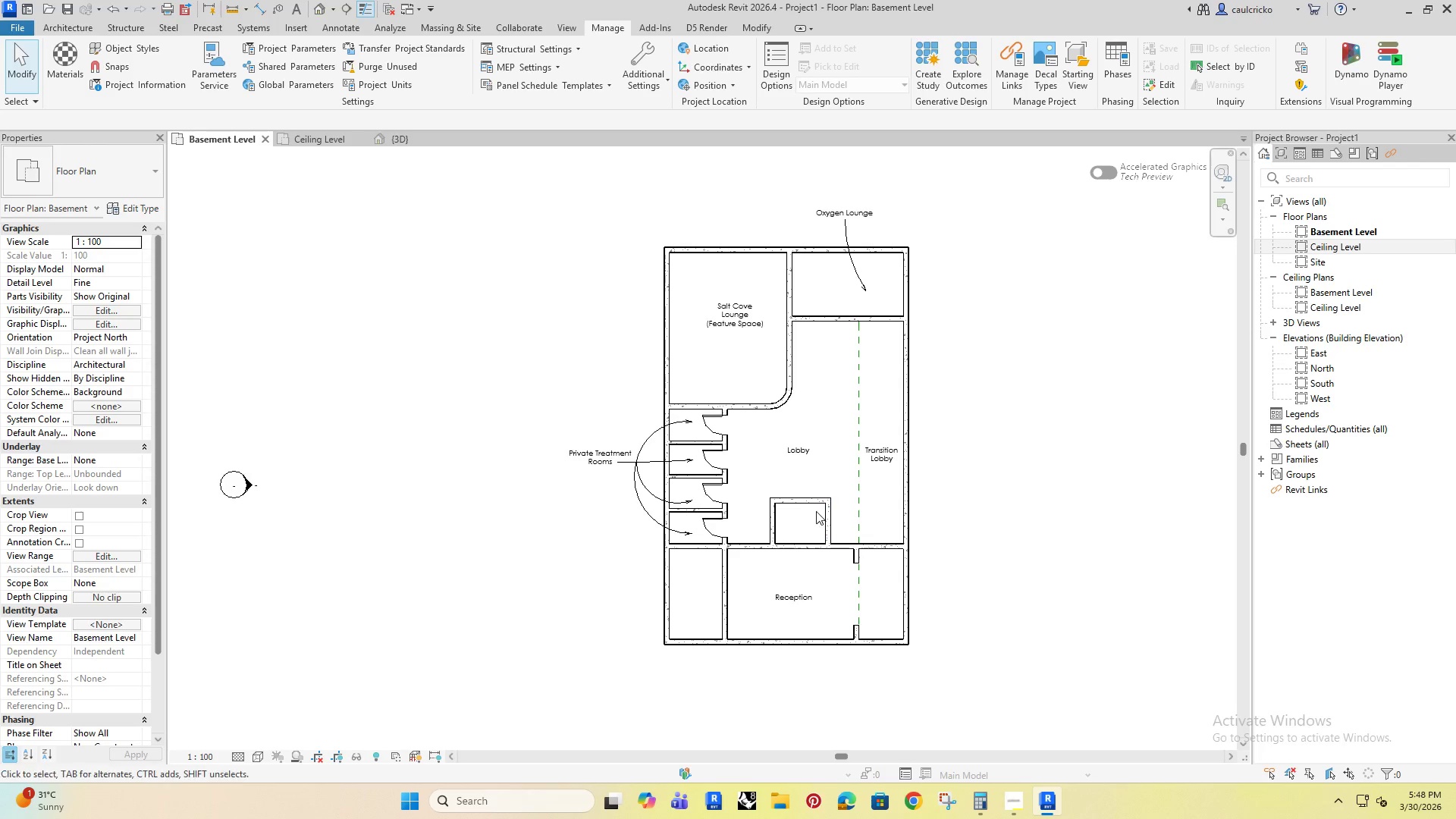 
left_click_drag(start_coordinate=[813, 508], to_coordinate=[432, 557])
 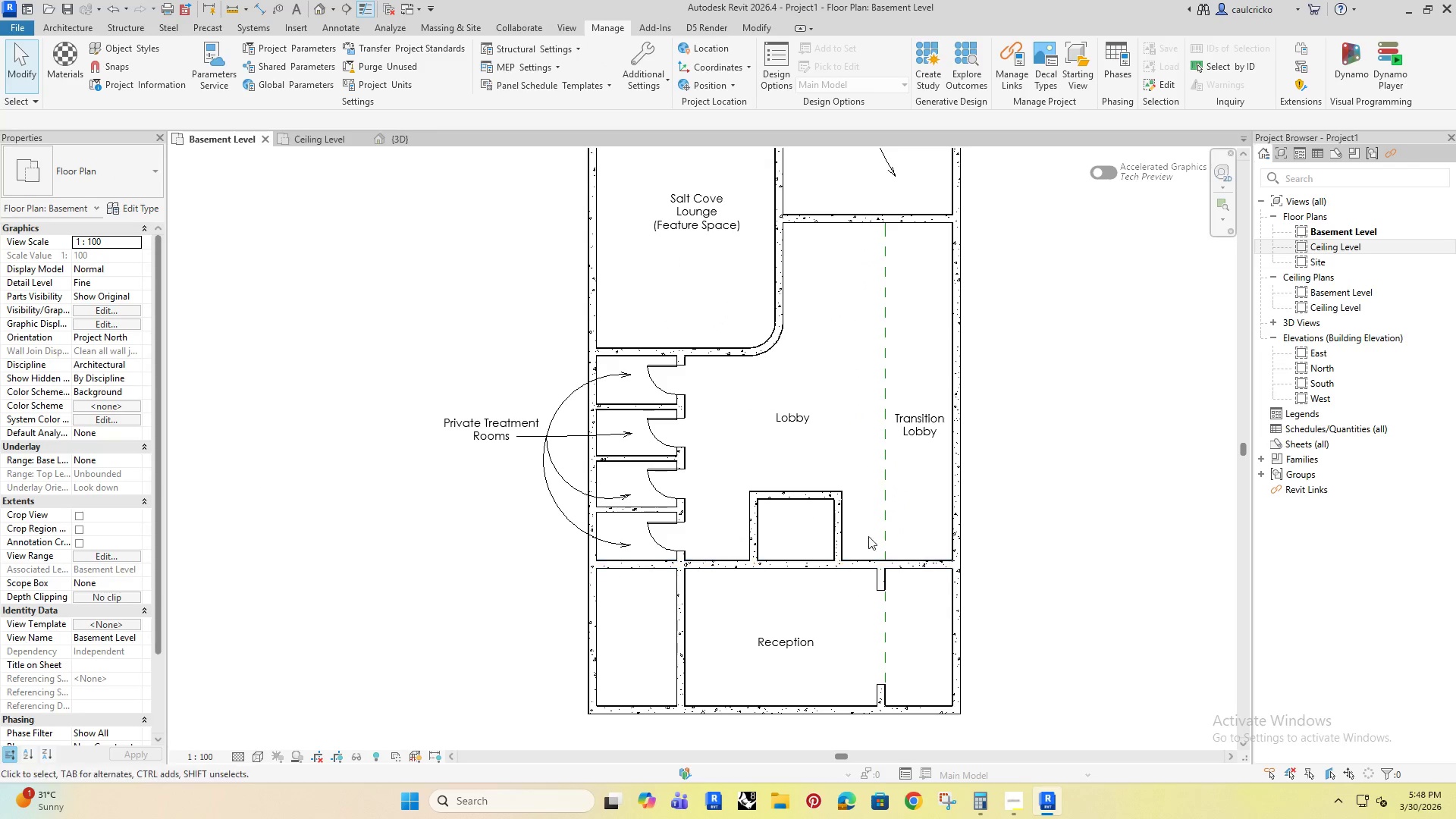 
left_click([432, 557])
 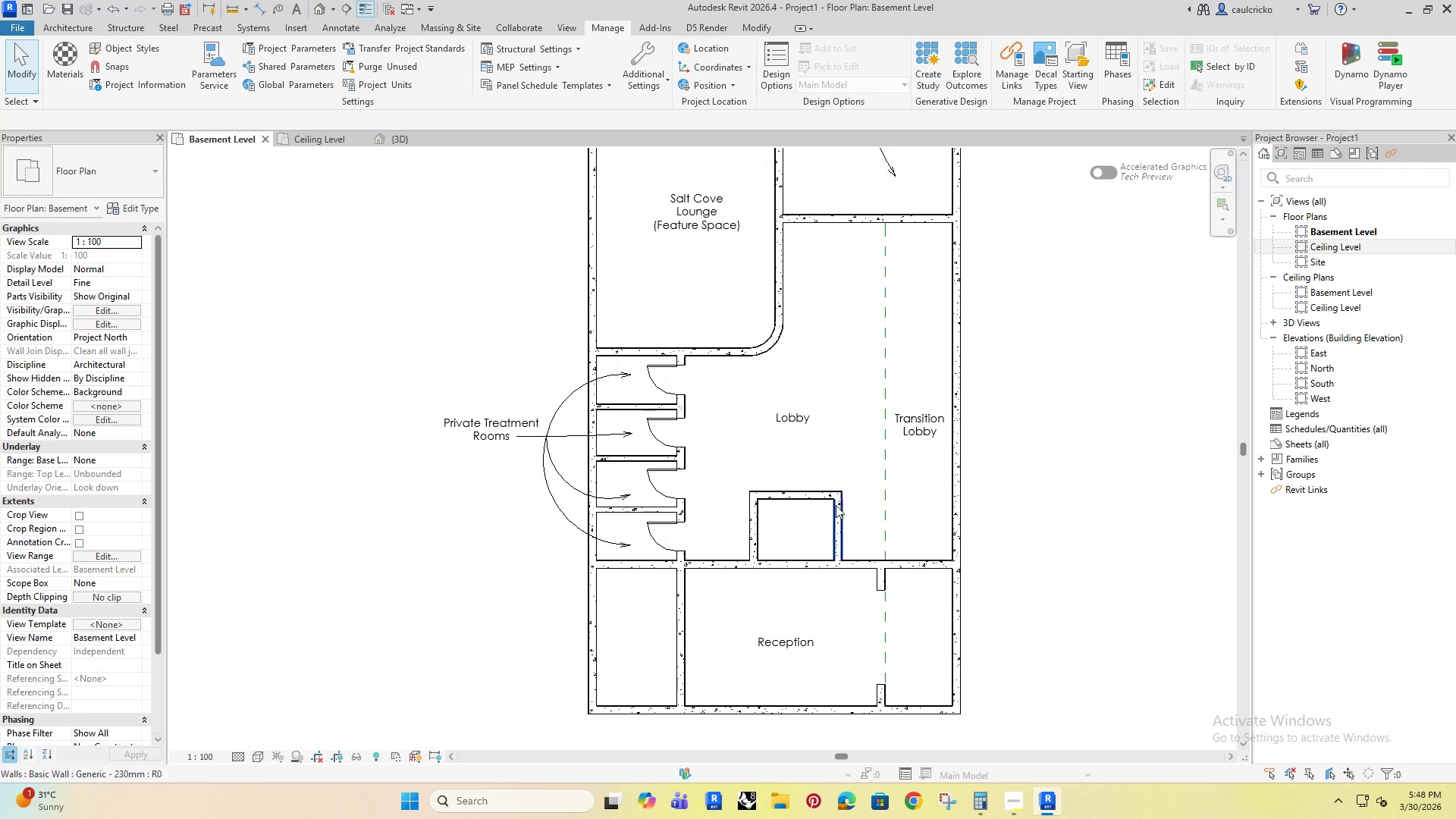 
scroll: coordinate [809, 511], scroll_direction: up, amount: 3.0
 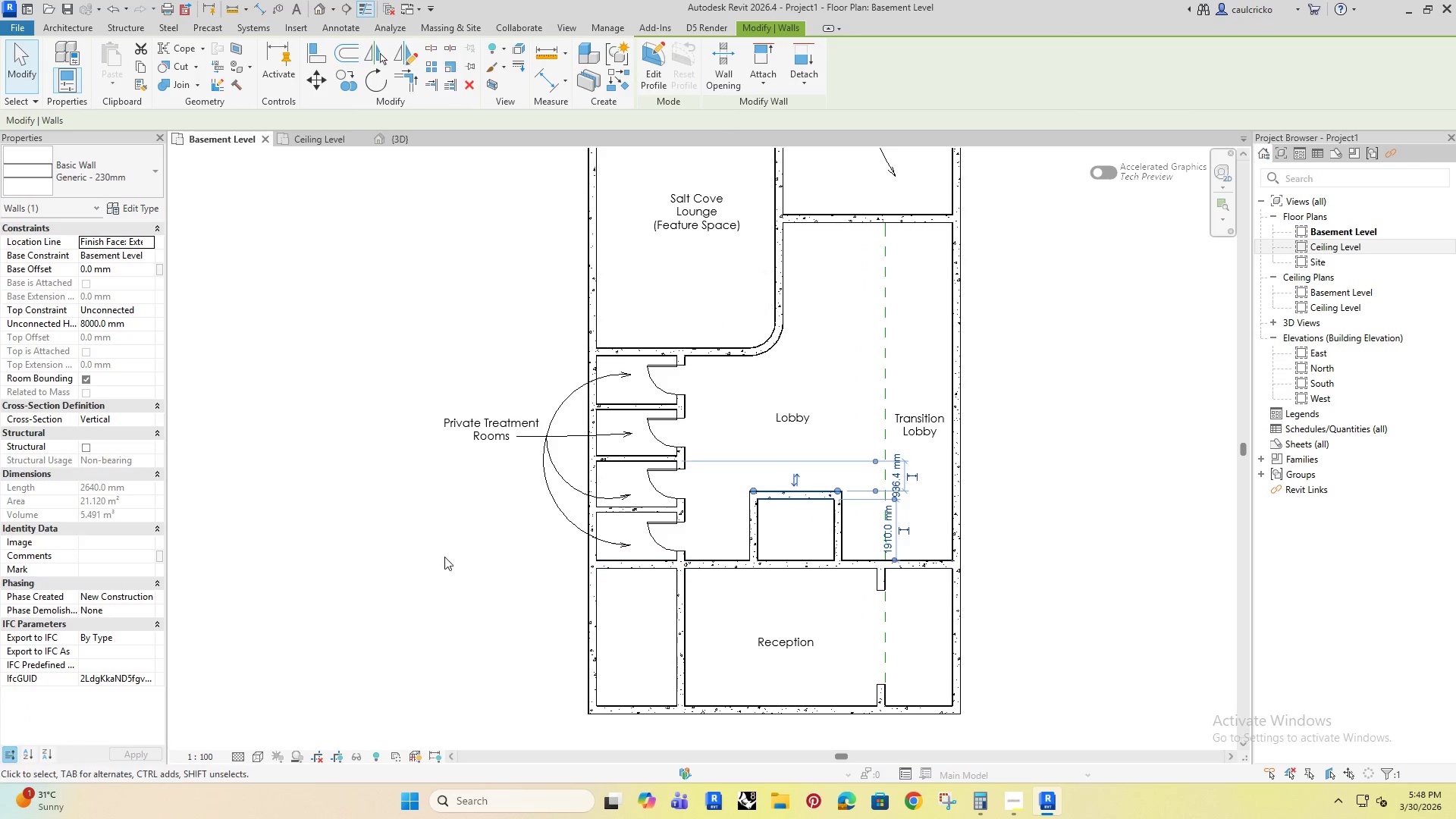 
left_click([820, 504])
 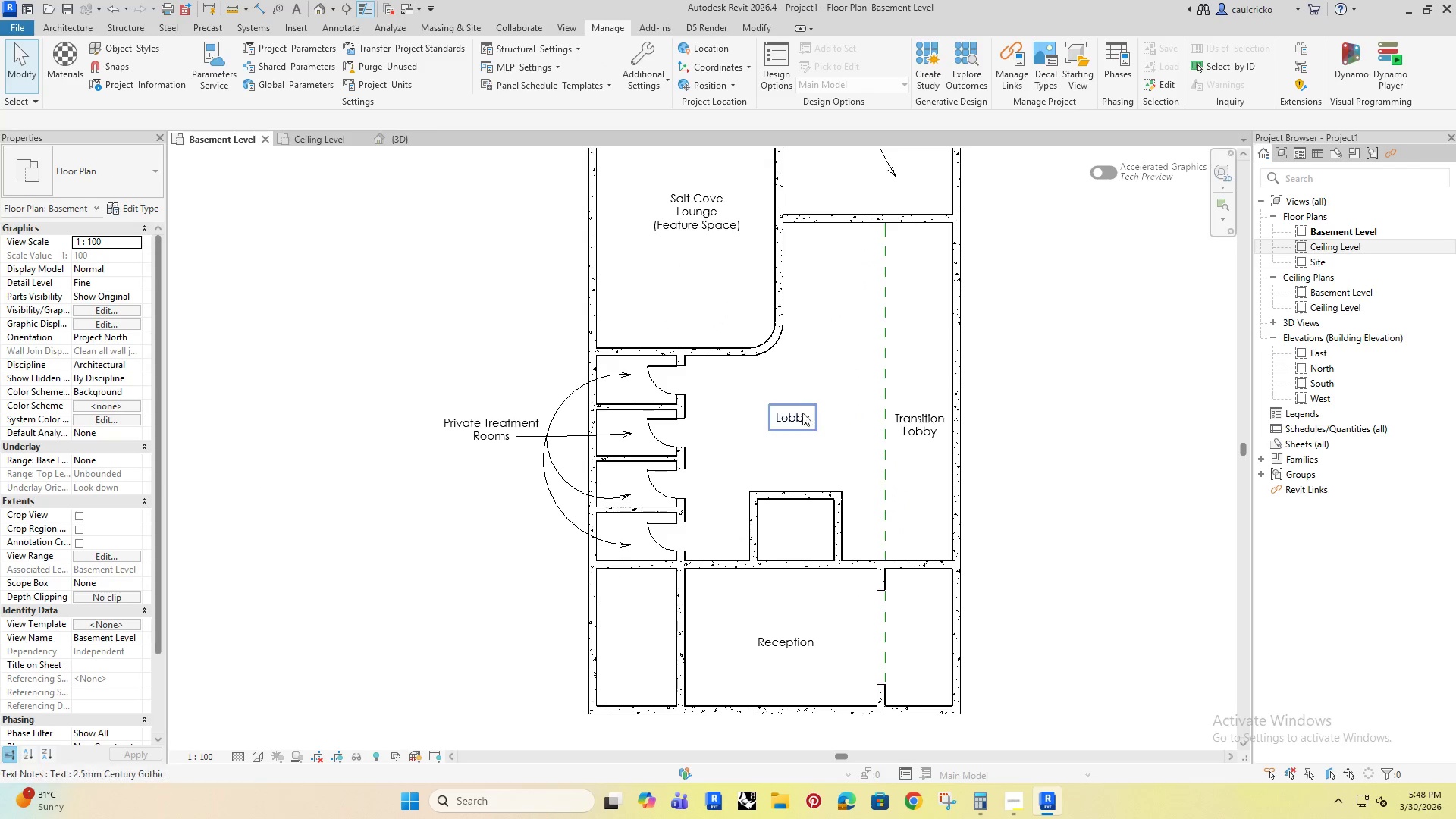 
left_click([798, 413])
 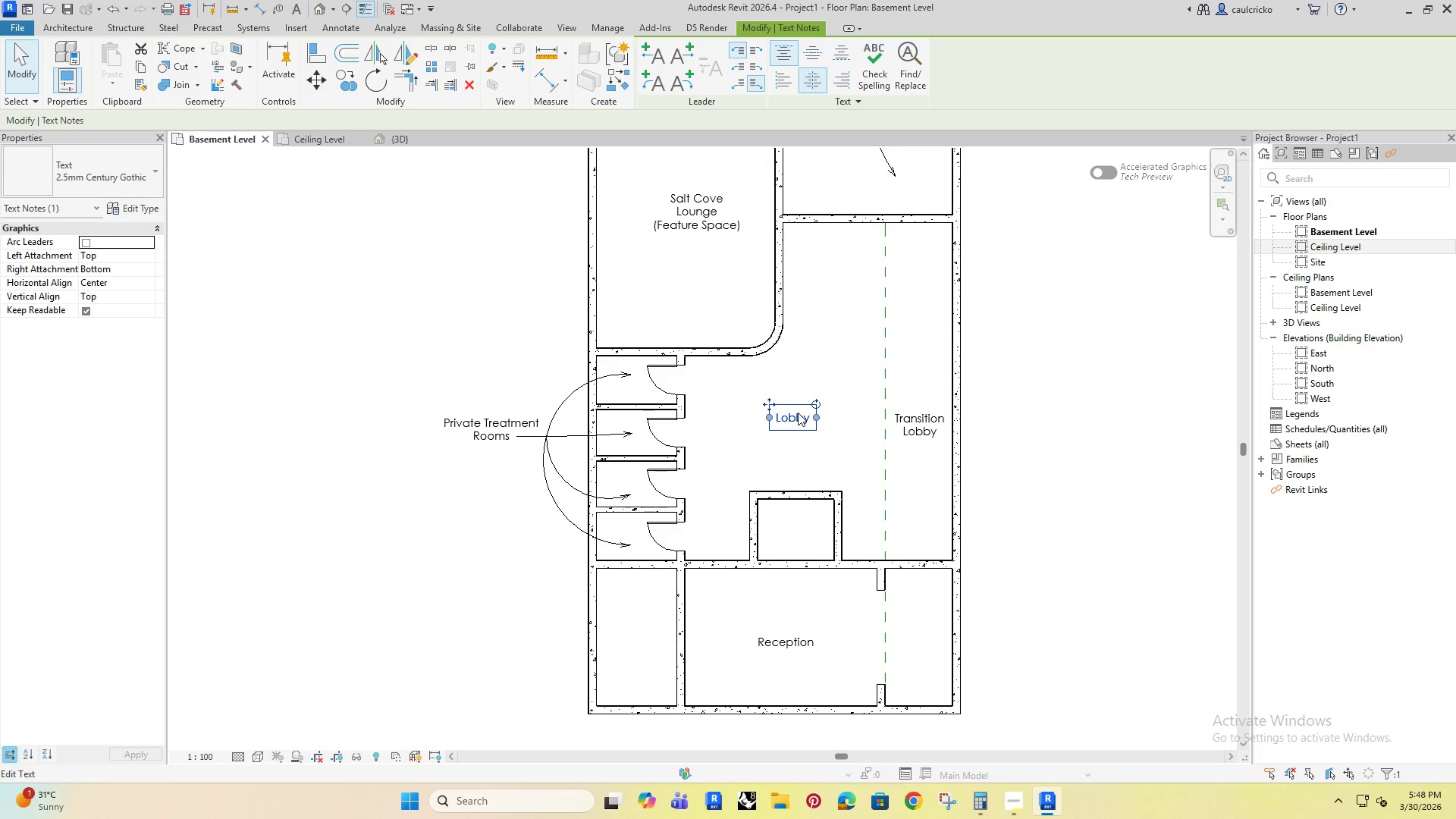 
type(co)
 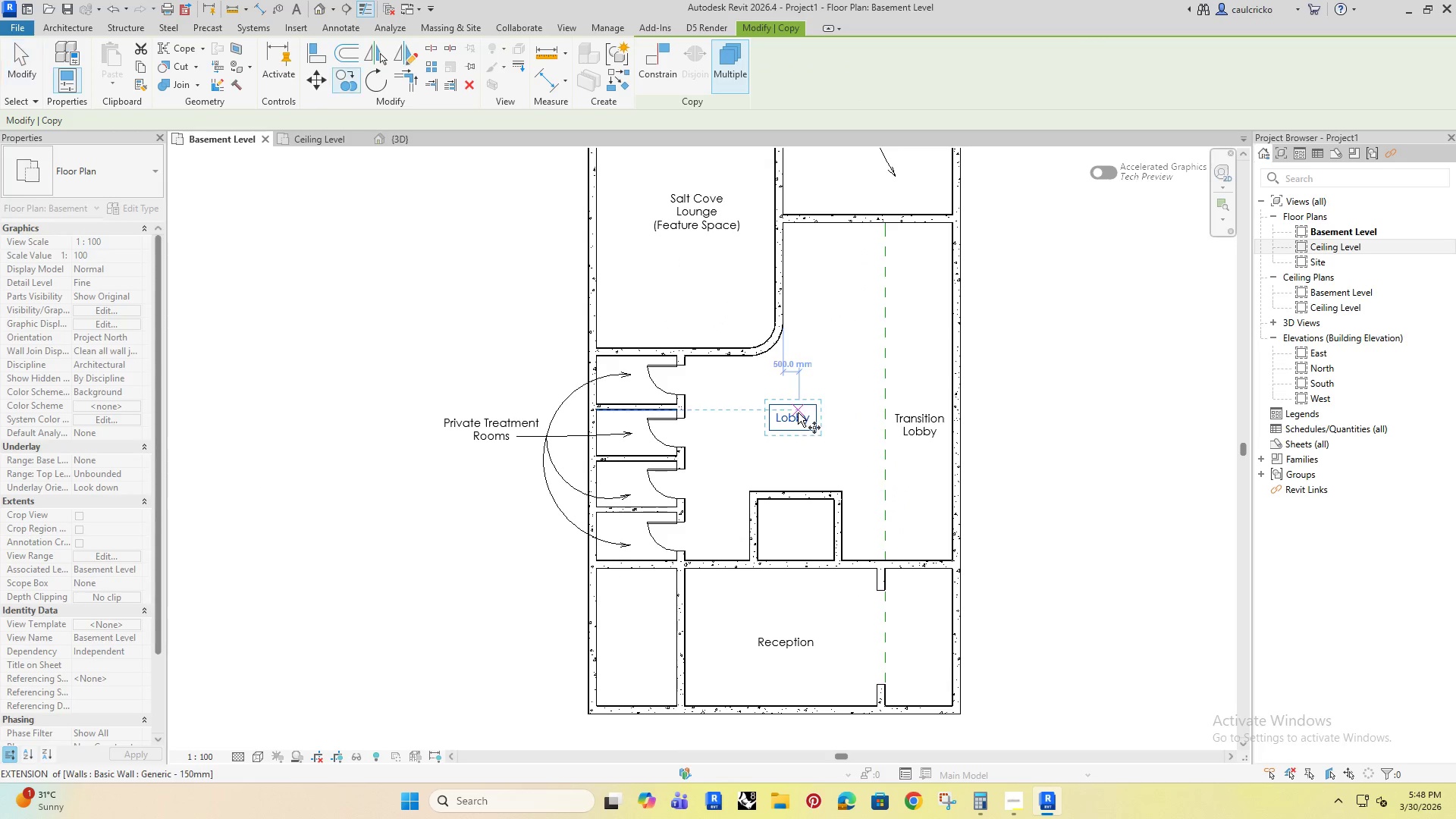 
left_click([798, 413])
 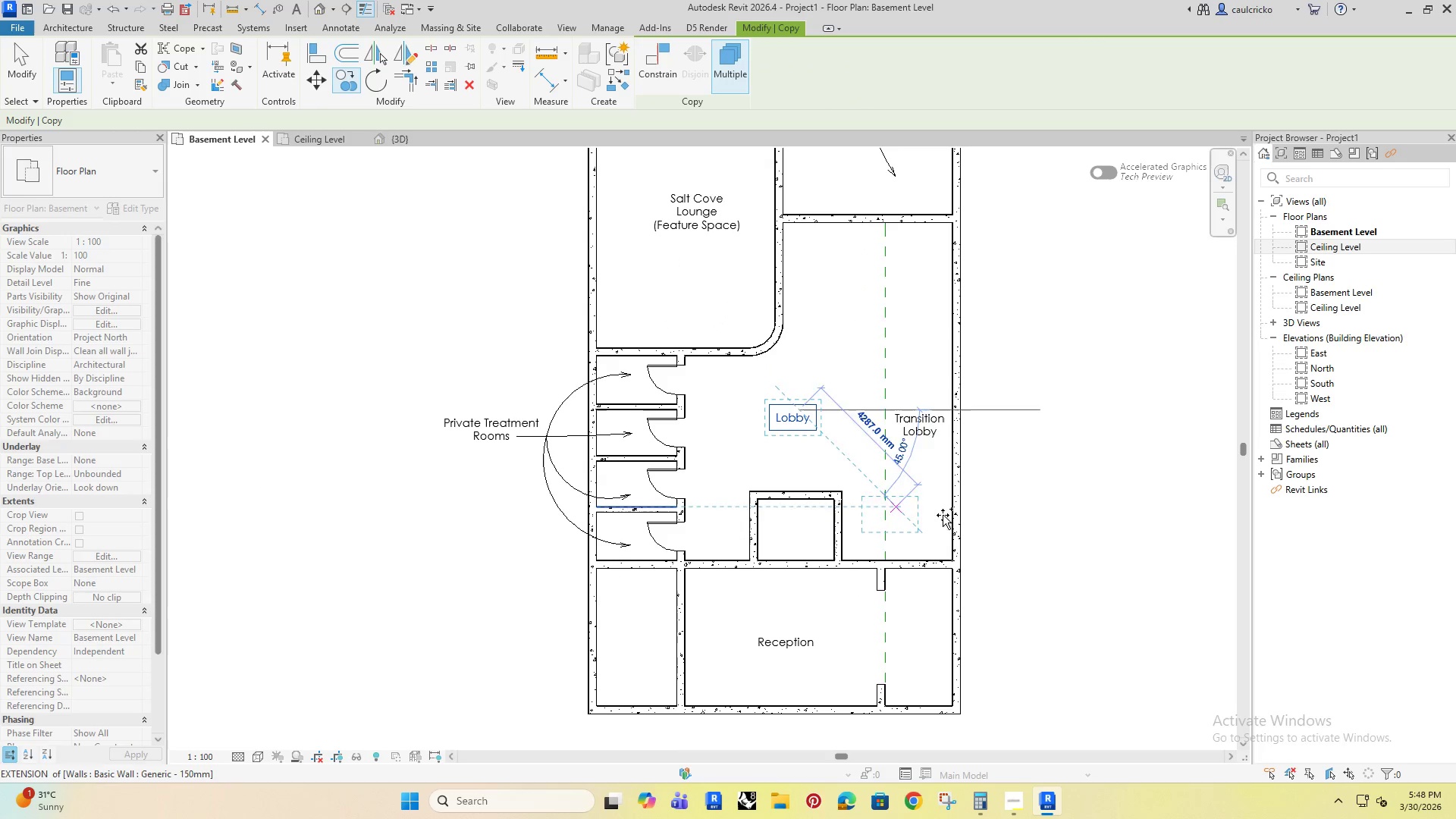 
left_click([1133, 504])
 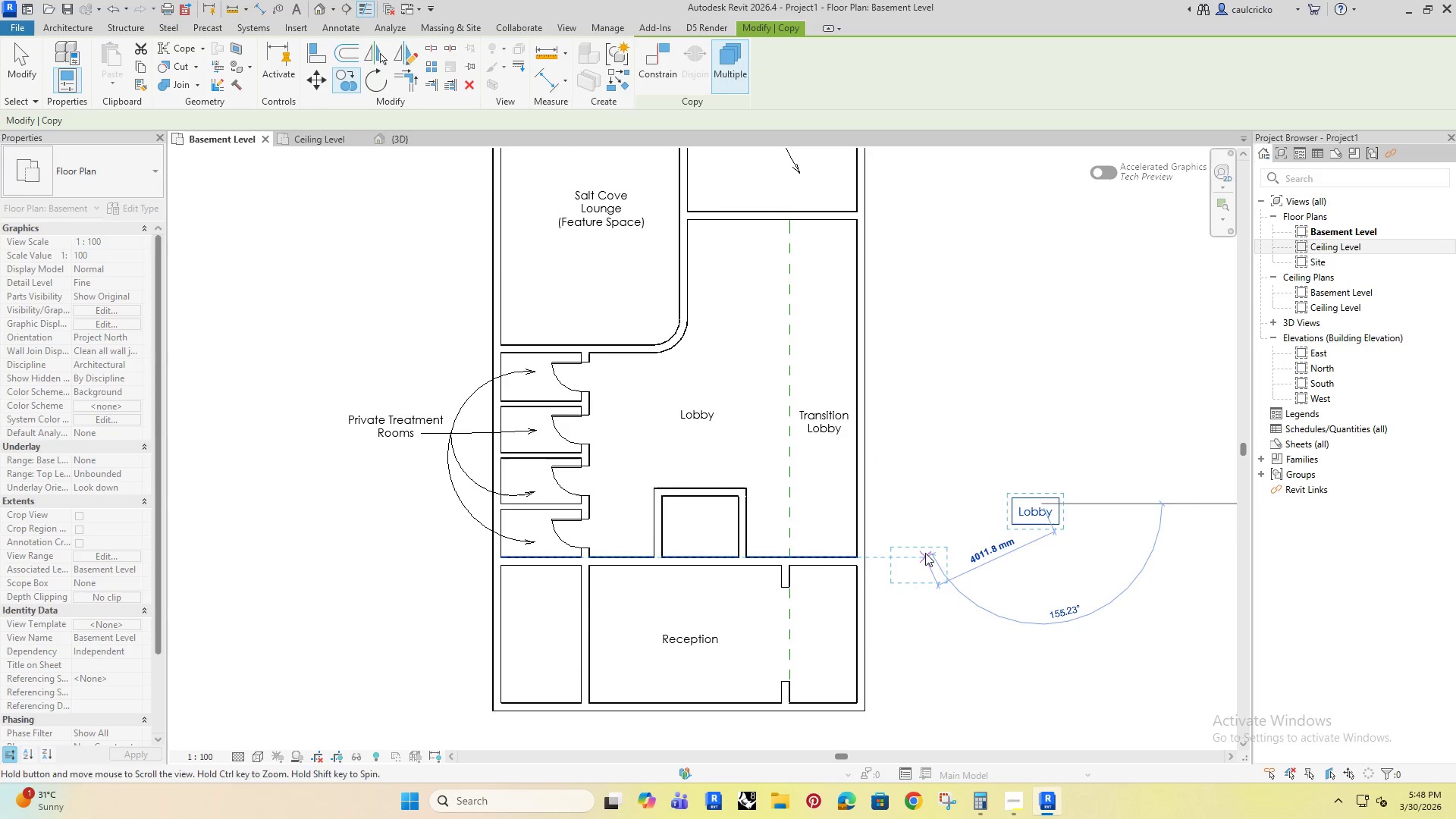 
key(Escape)
 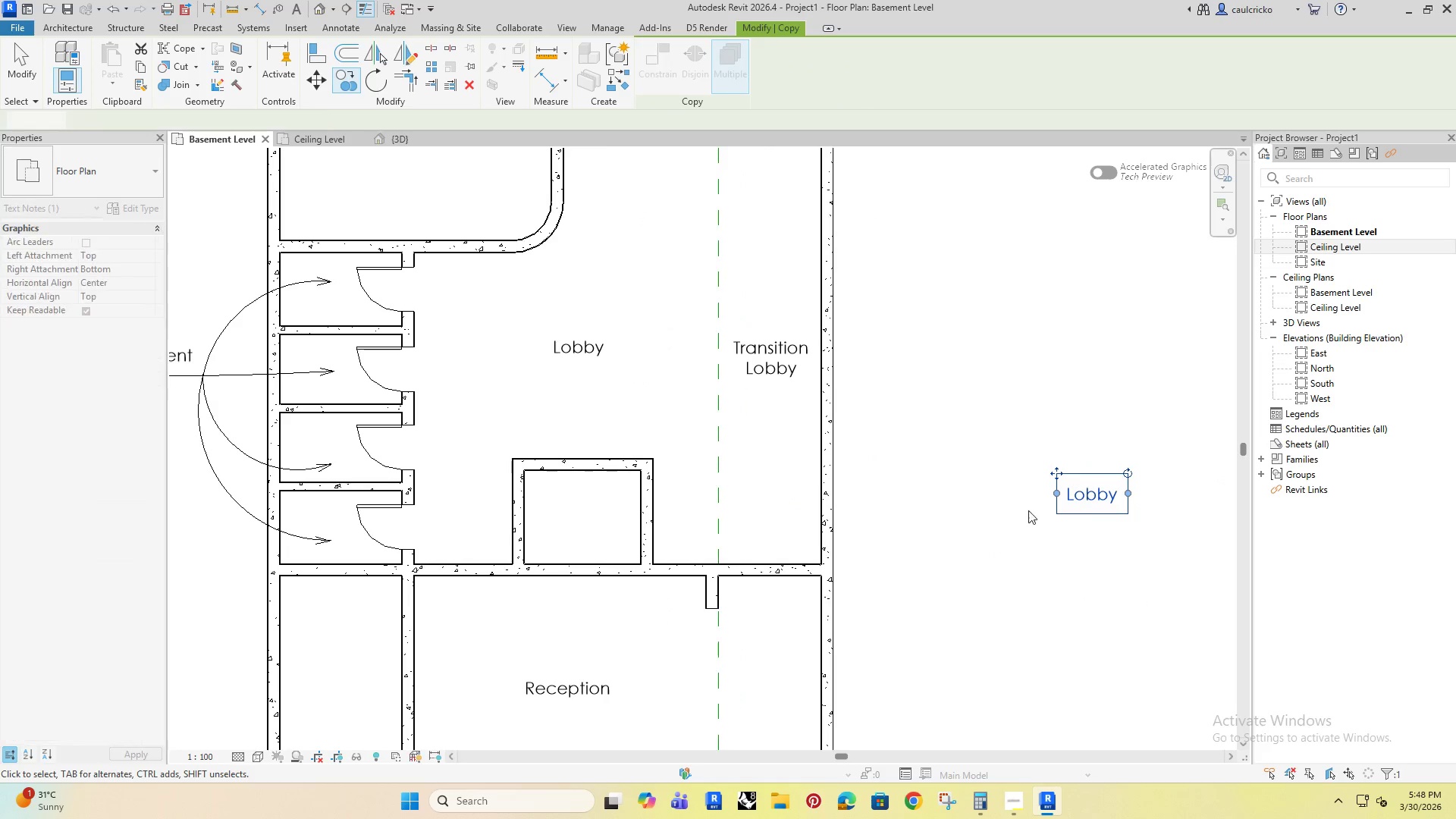 
scroll: coordinate [926, 545], scroll_direction: up, amount: 3.0
 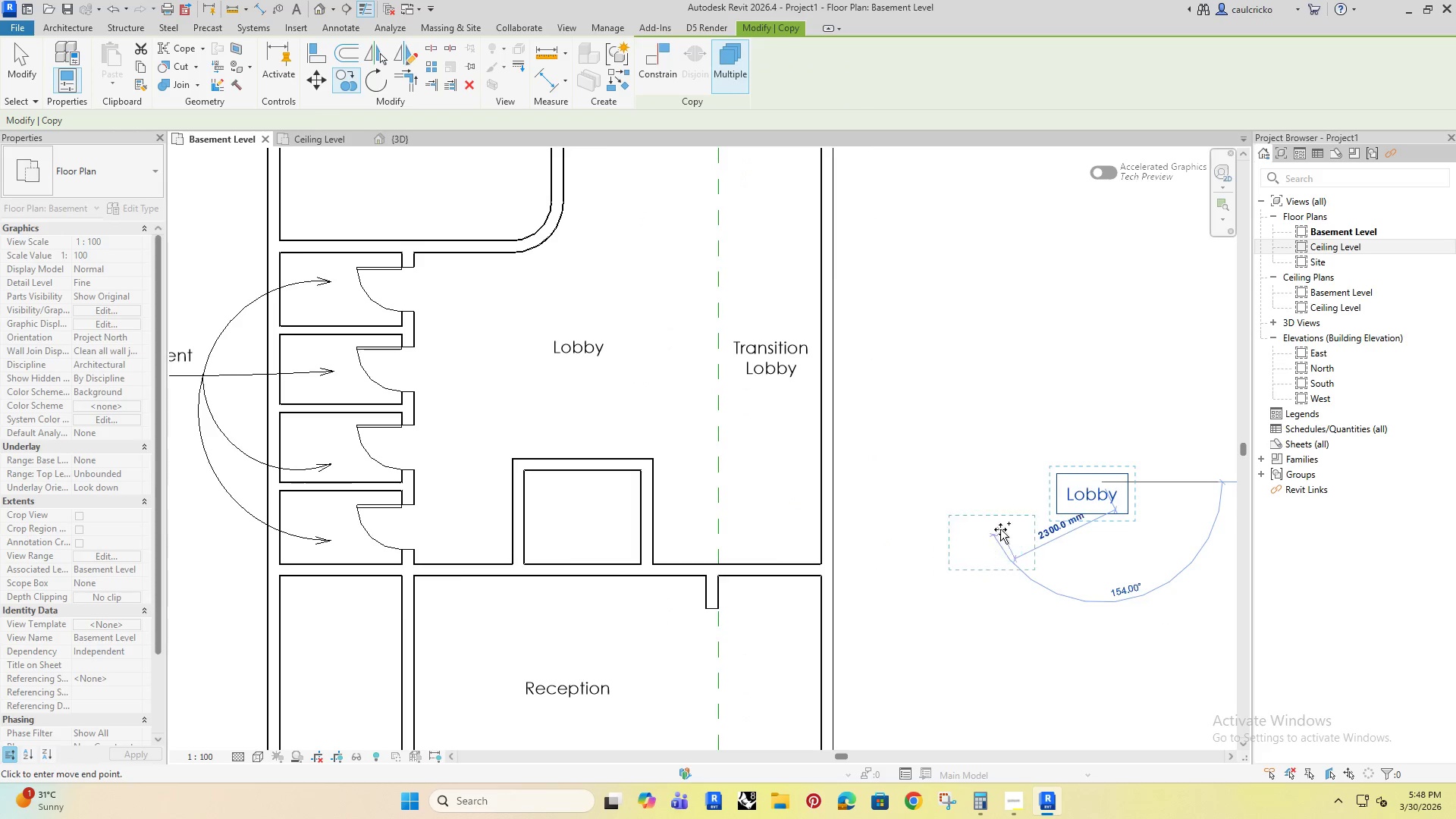 
left_click([1065, 491])
 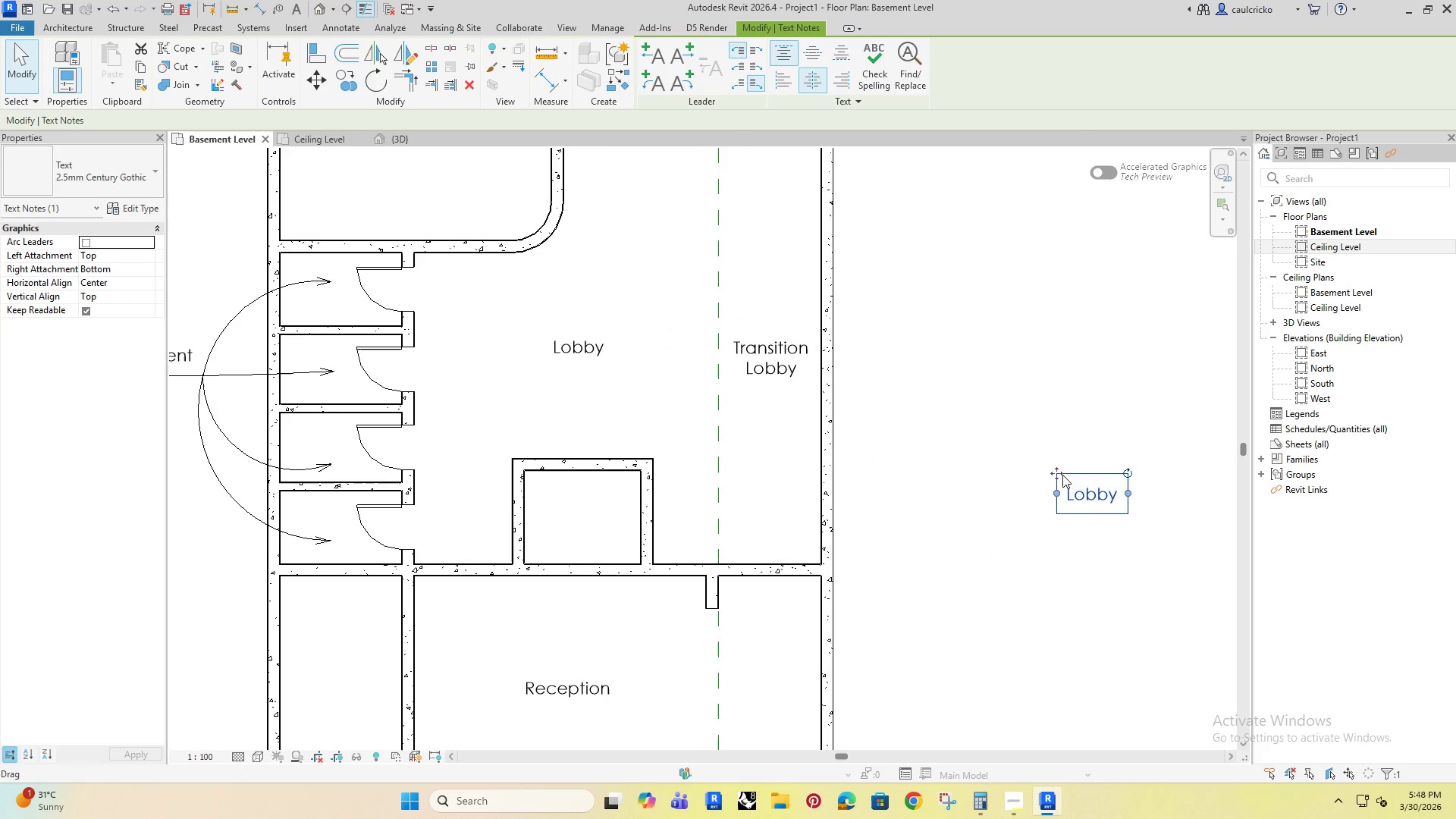 
left_click_drag(start_coordinate=[1062, 474], to_coordinate=[937, 480])
 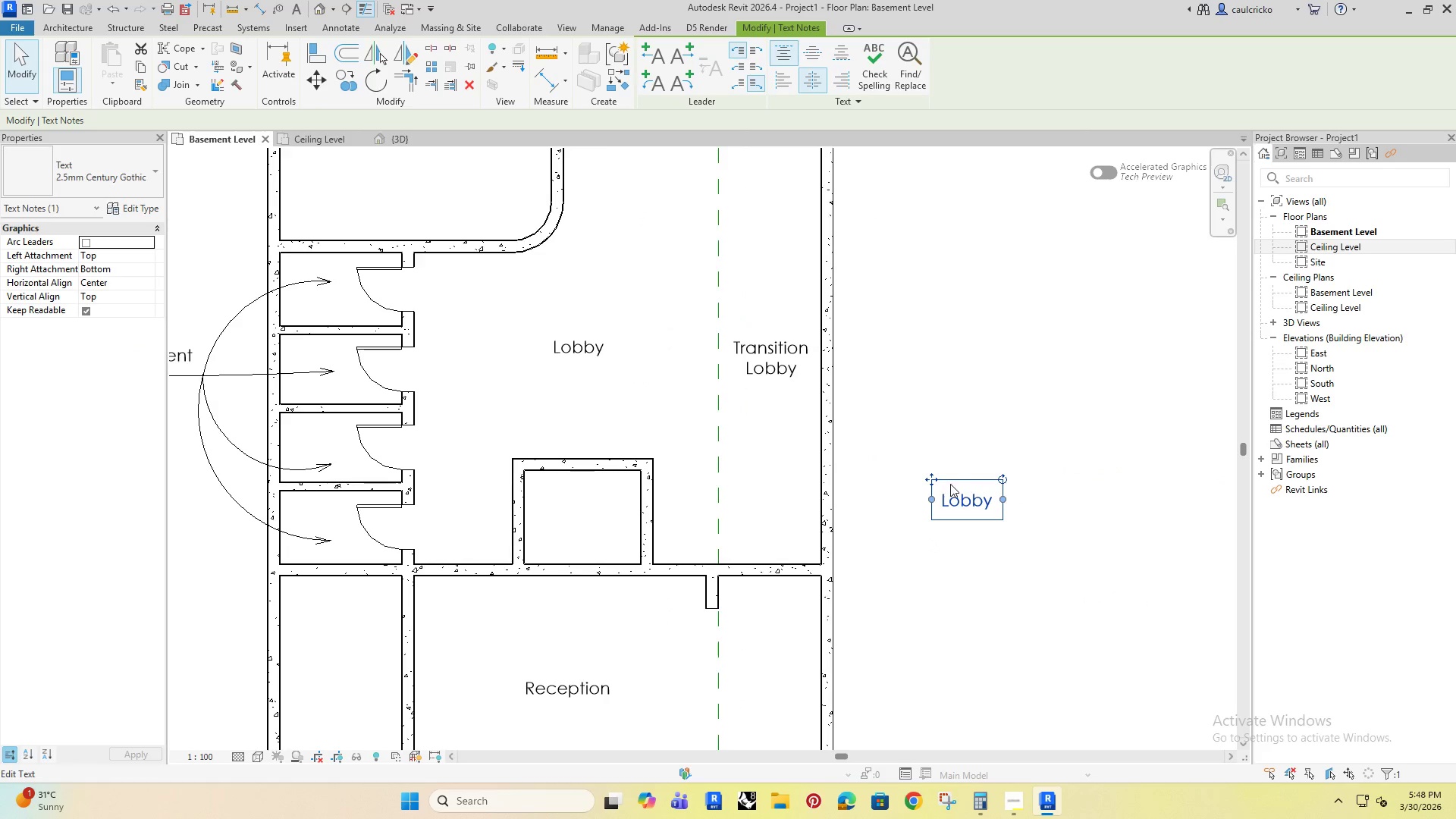 
left_click_drag(start_coordinate=[937, 484], to_coordinate=[546, 499])
 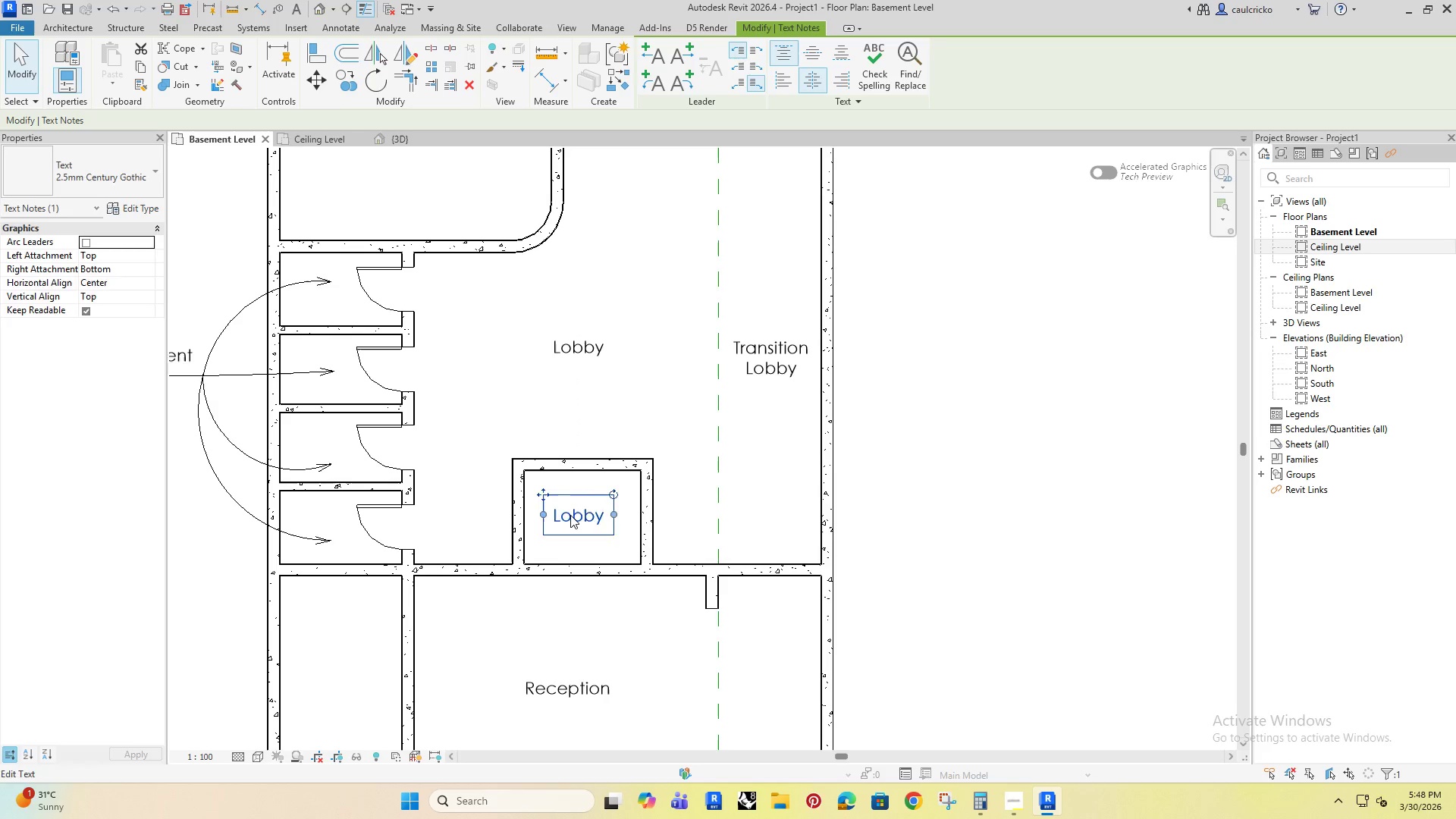 
left_click([570, 515])
 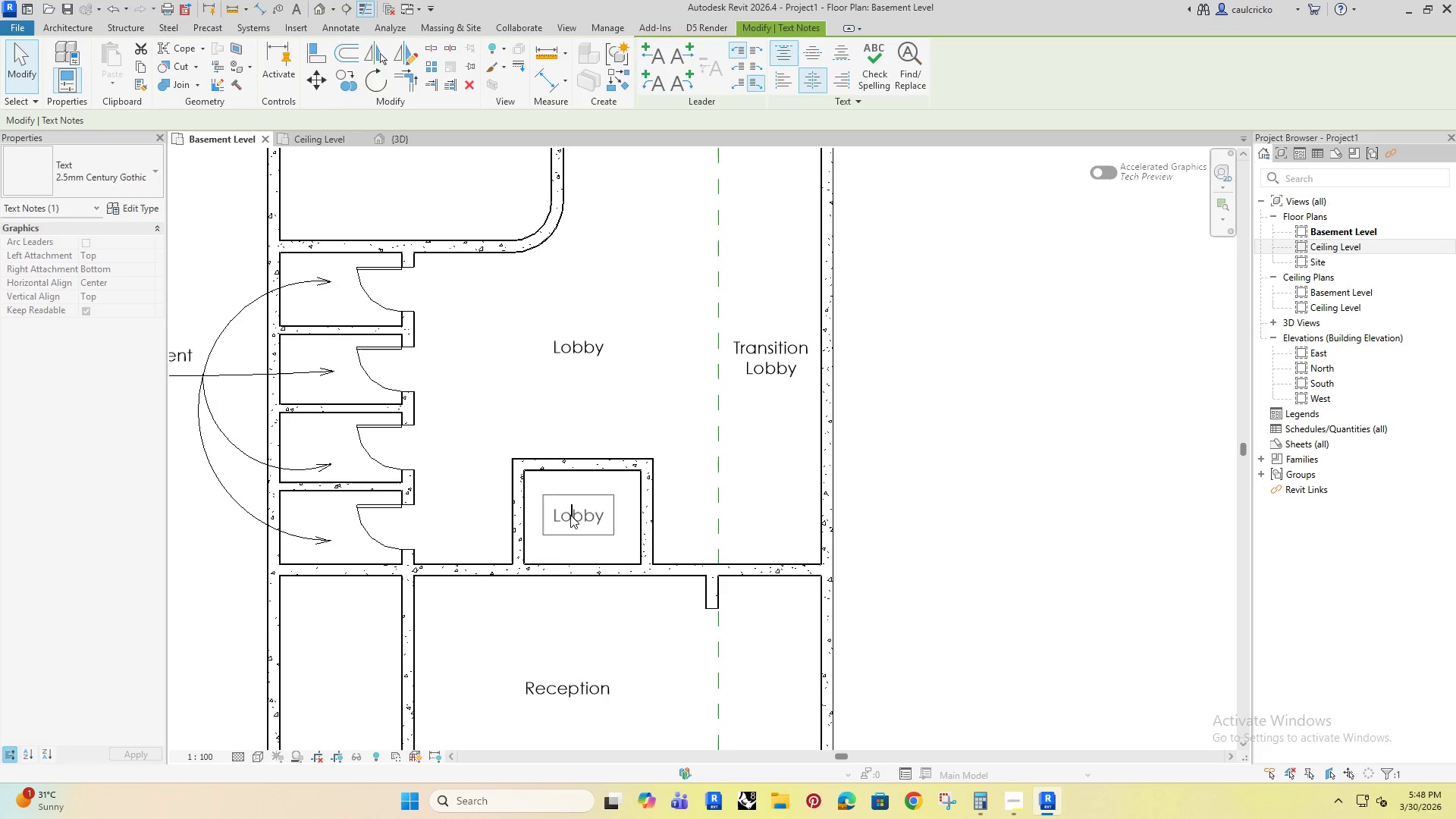 
left_click_drag(start_coordinate=[570, 515], to_coordinate=[621, 68])
 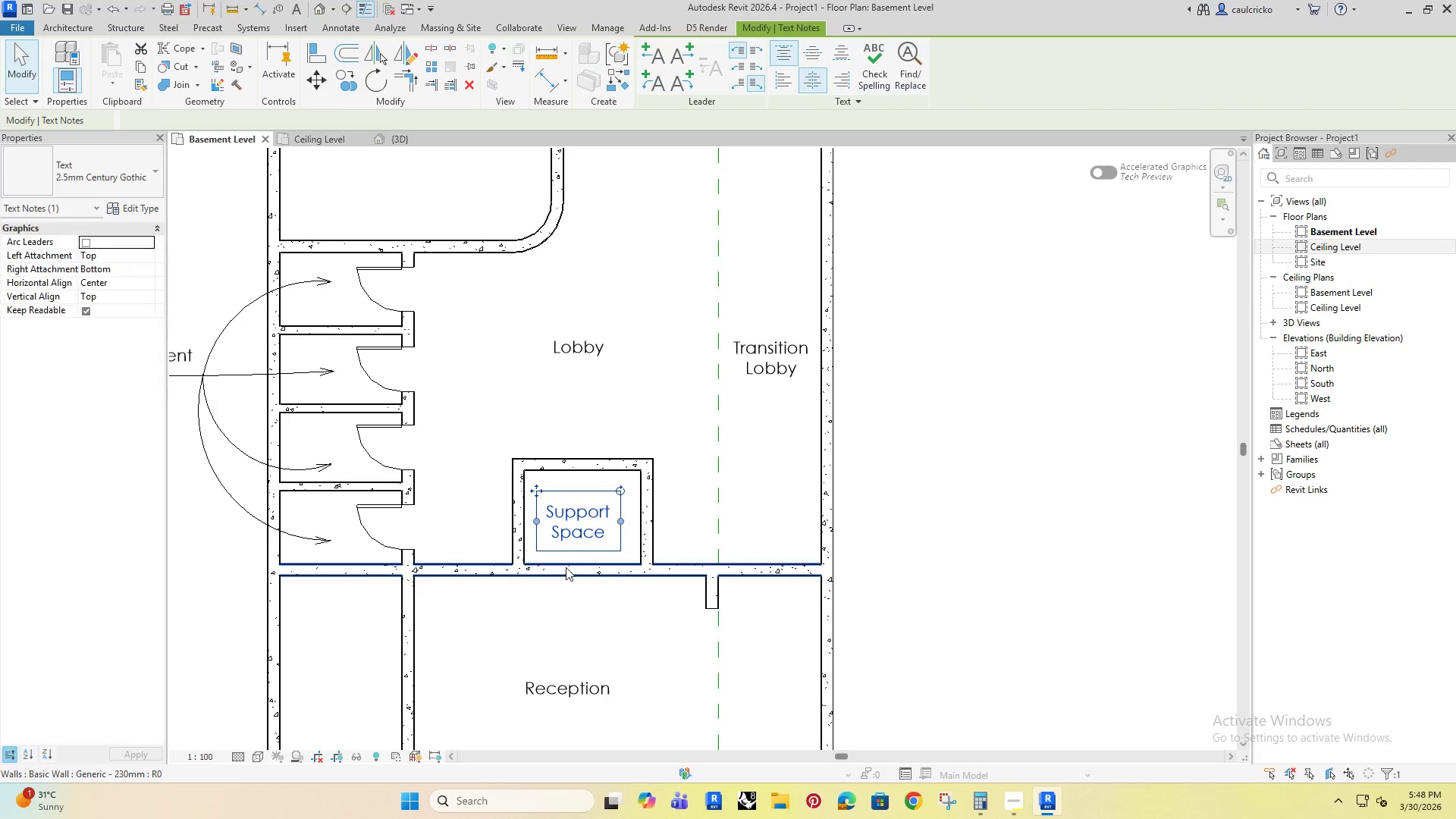 
hold_key(key=ControlLeft, duration=0.31)